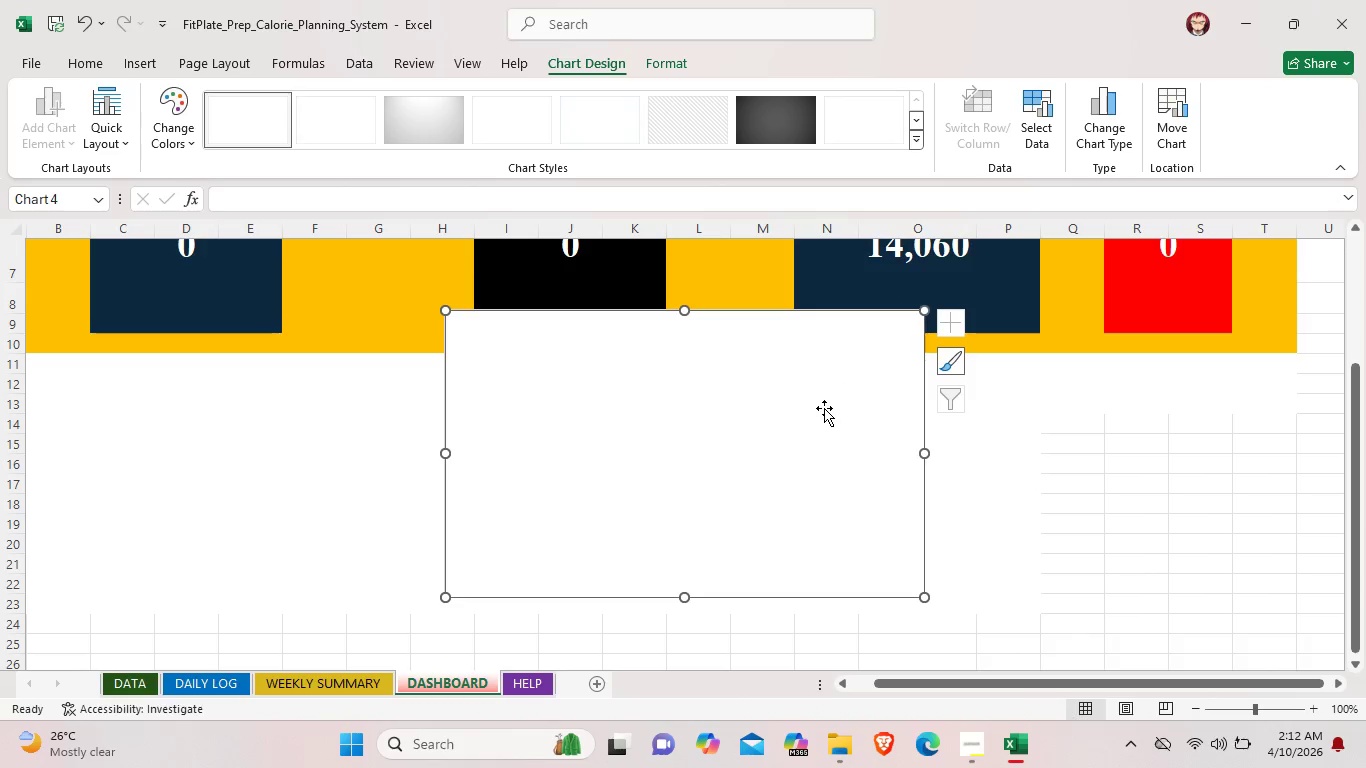 
left_click_drag(start_coordinate=[815, 410], to_coordinate=[744, 425])
 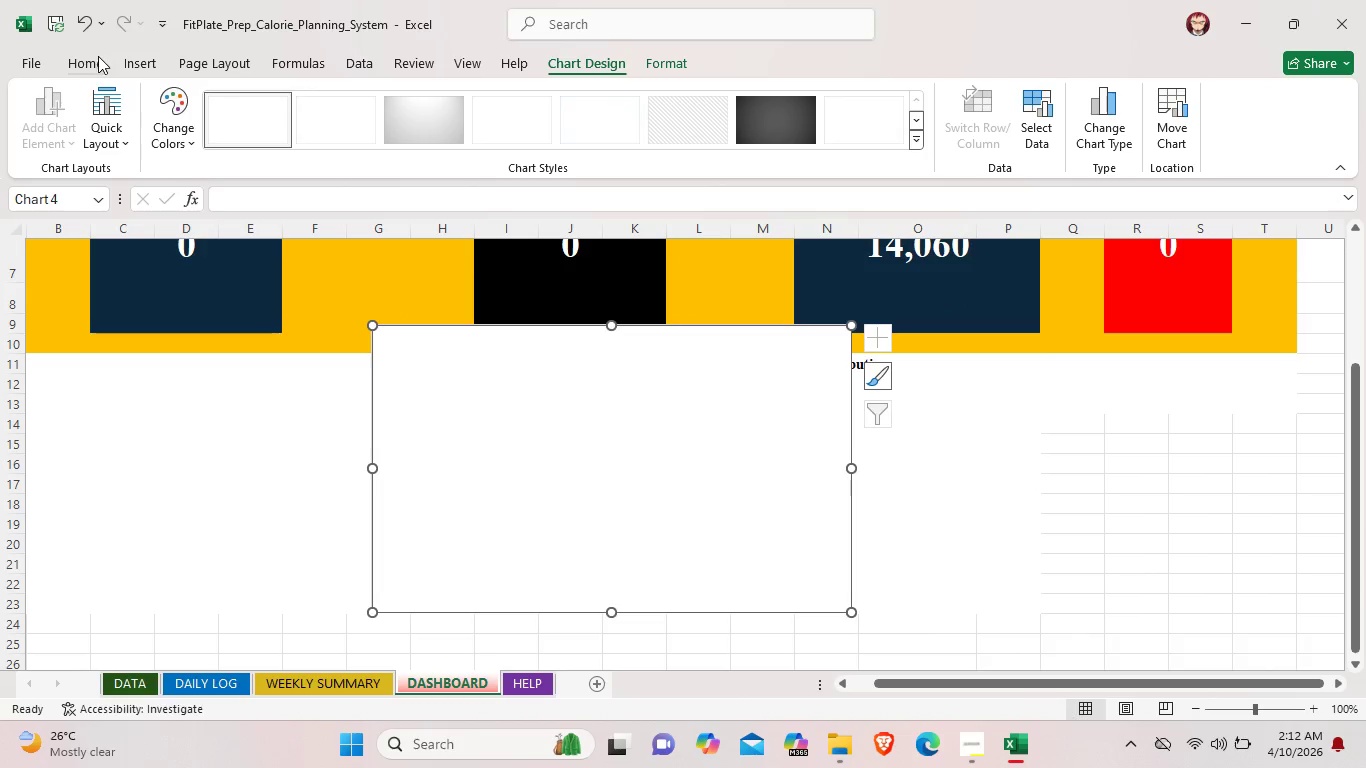 
left_click([123, 60])
 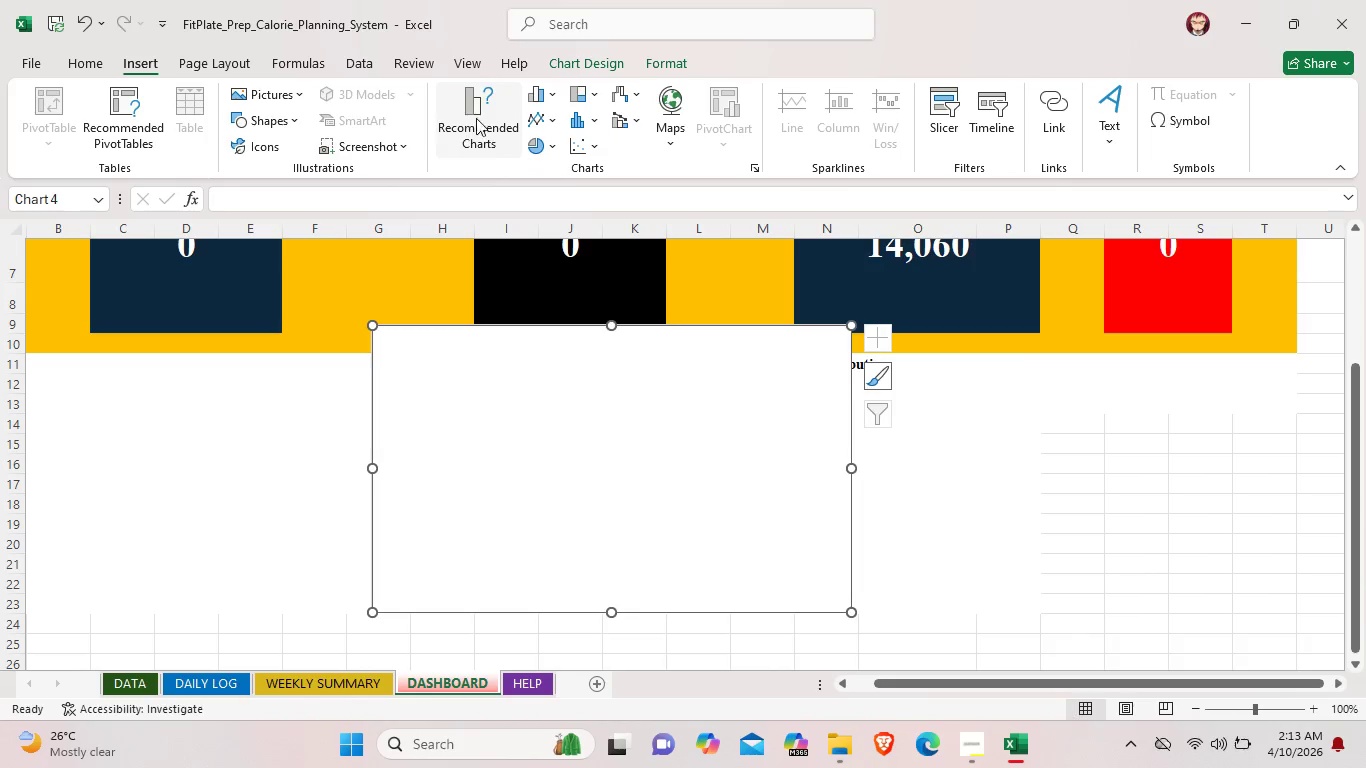 
mouse_move([509, 130])
 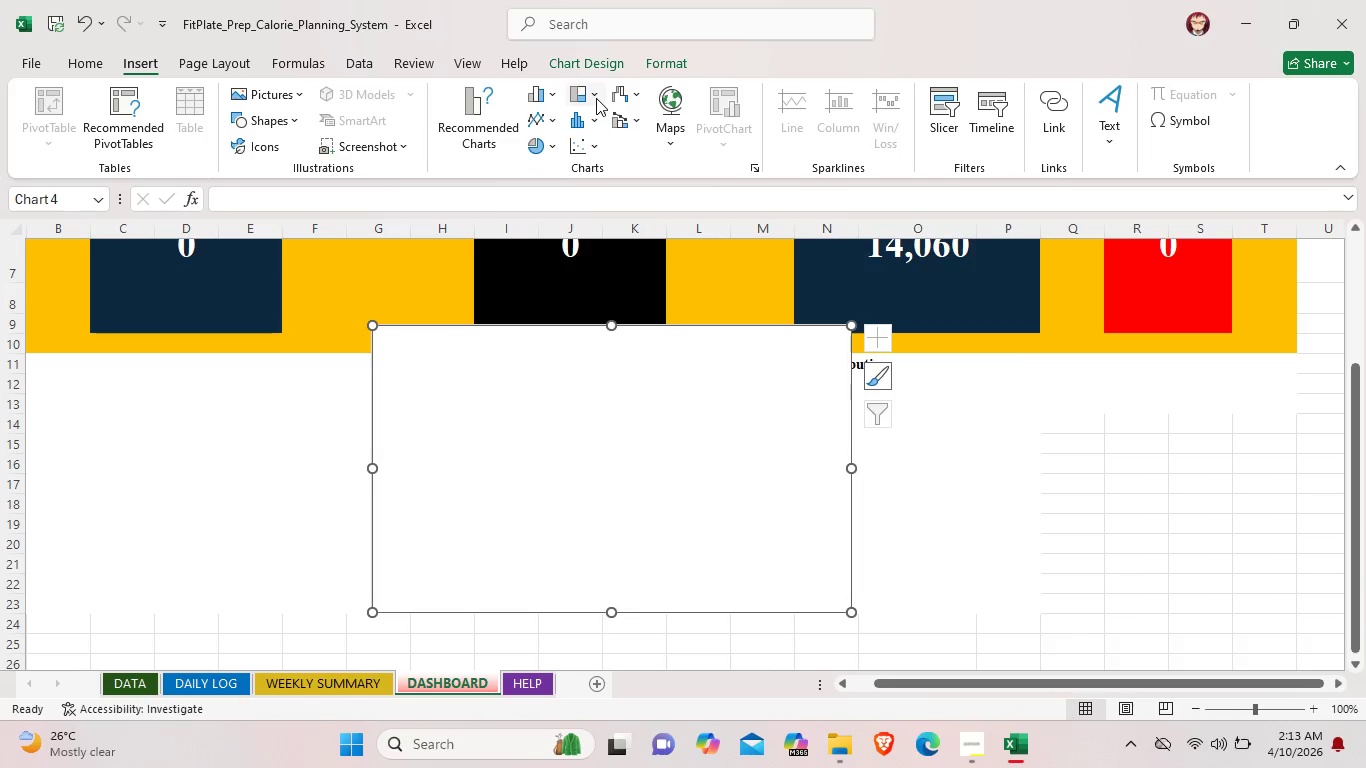 
left_click([596, 98])
 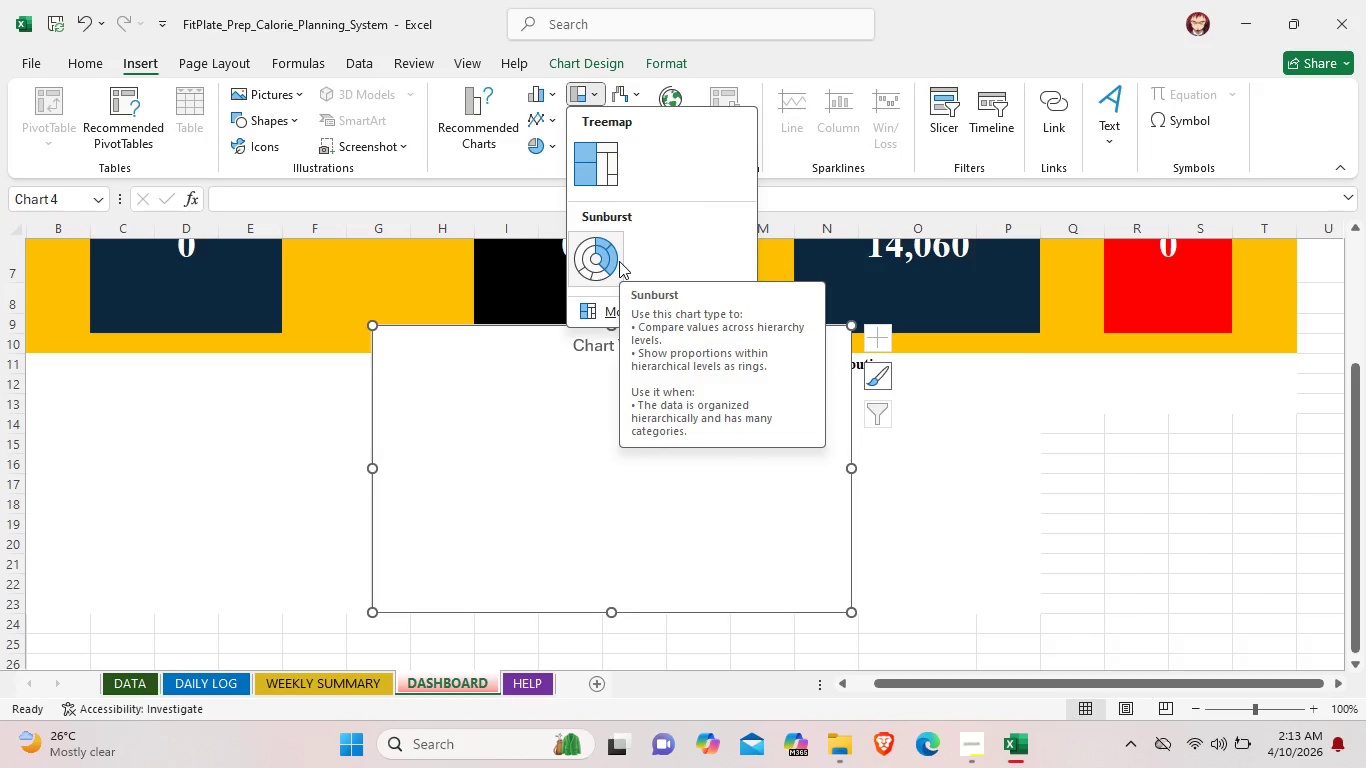 
left_click([607, 501])
 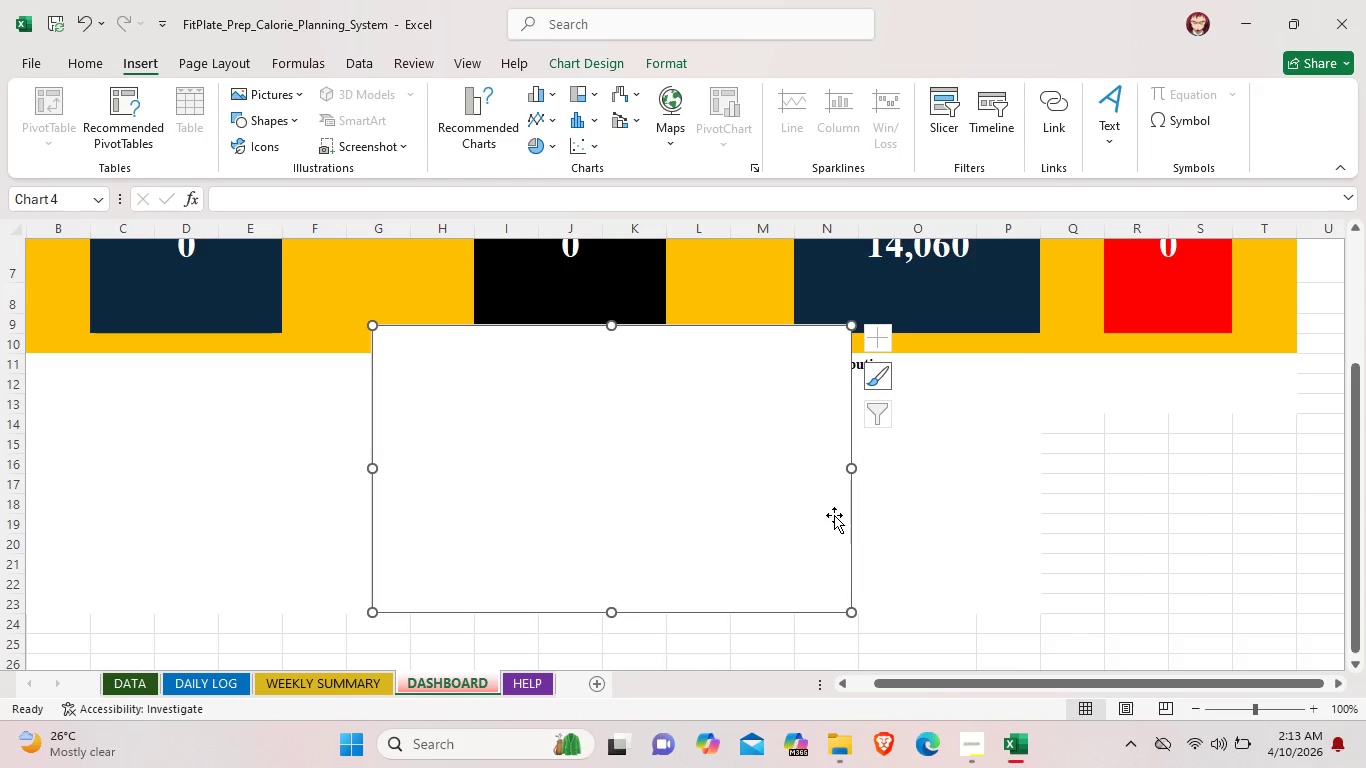 
key(Backspace)
 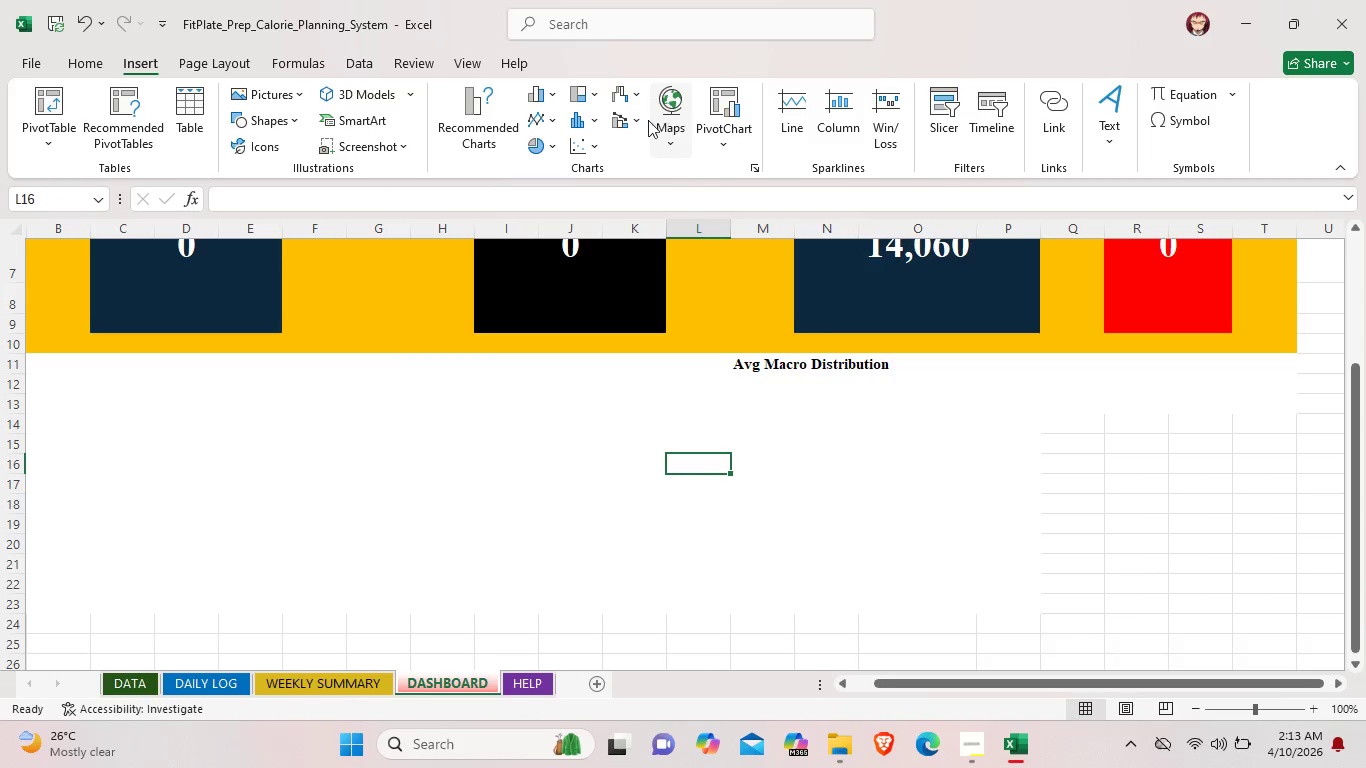 
wait(5.55)
 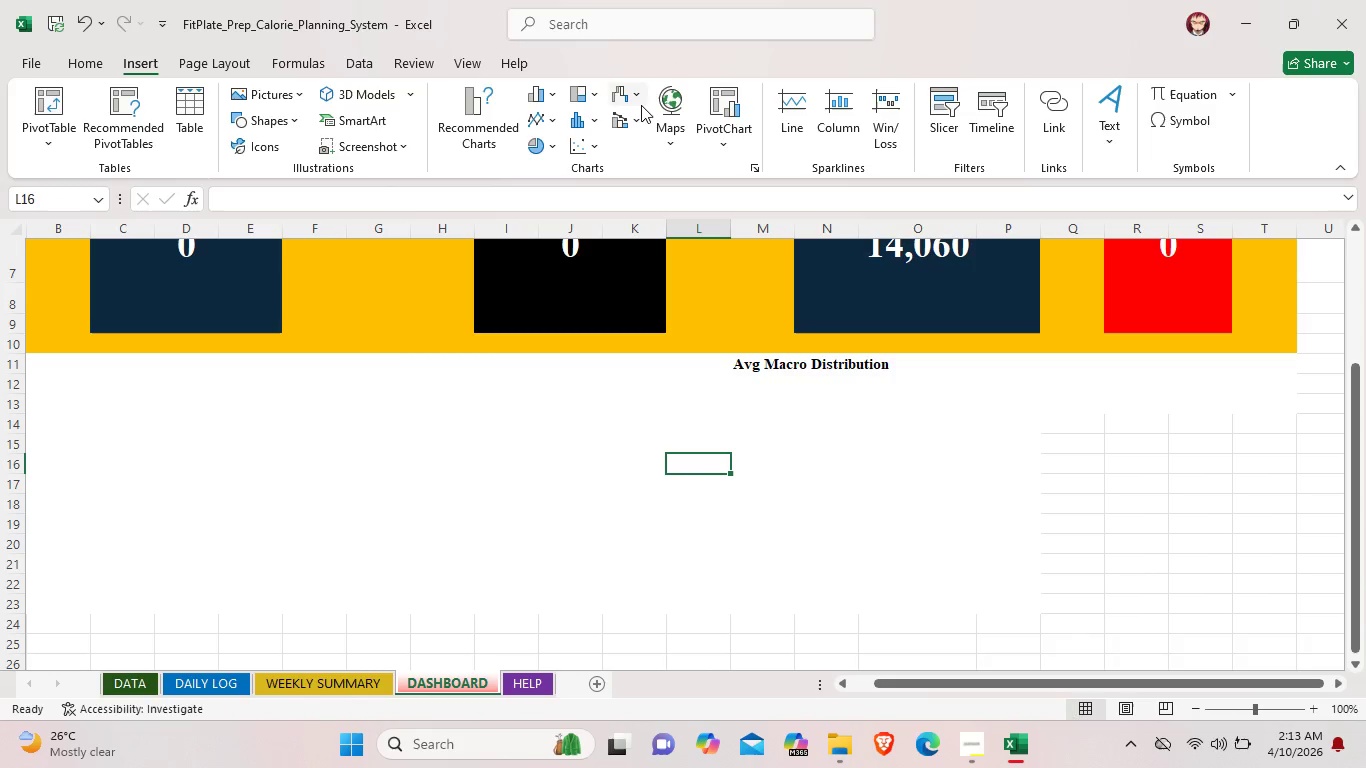 
left_click([632, 100])
 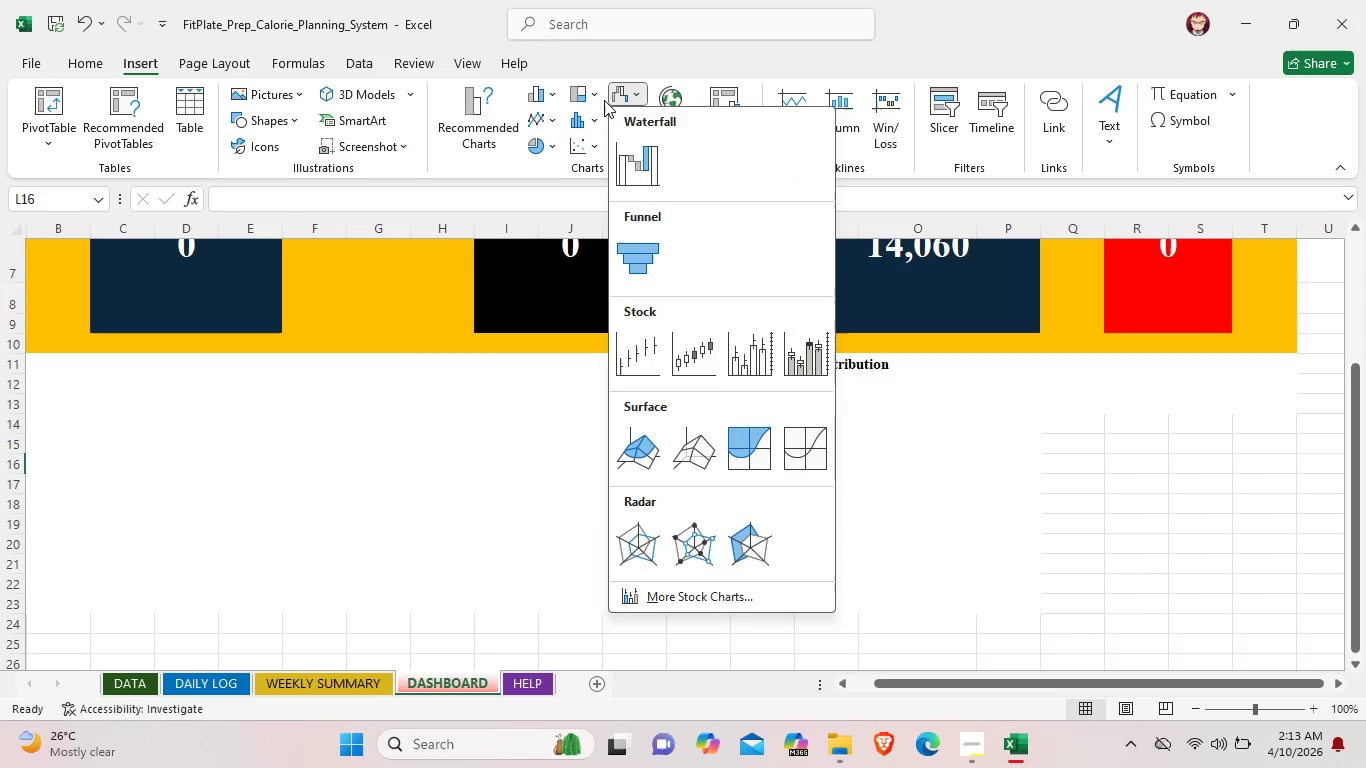 
left_click([600, 100])
 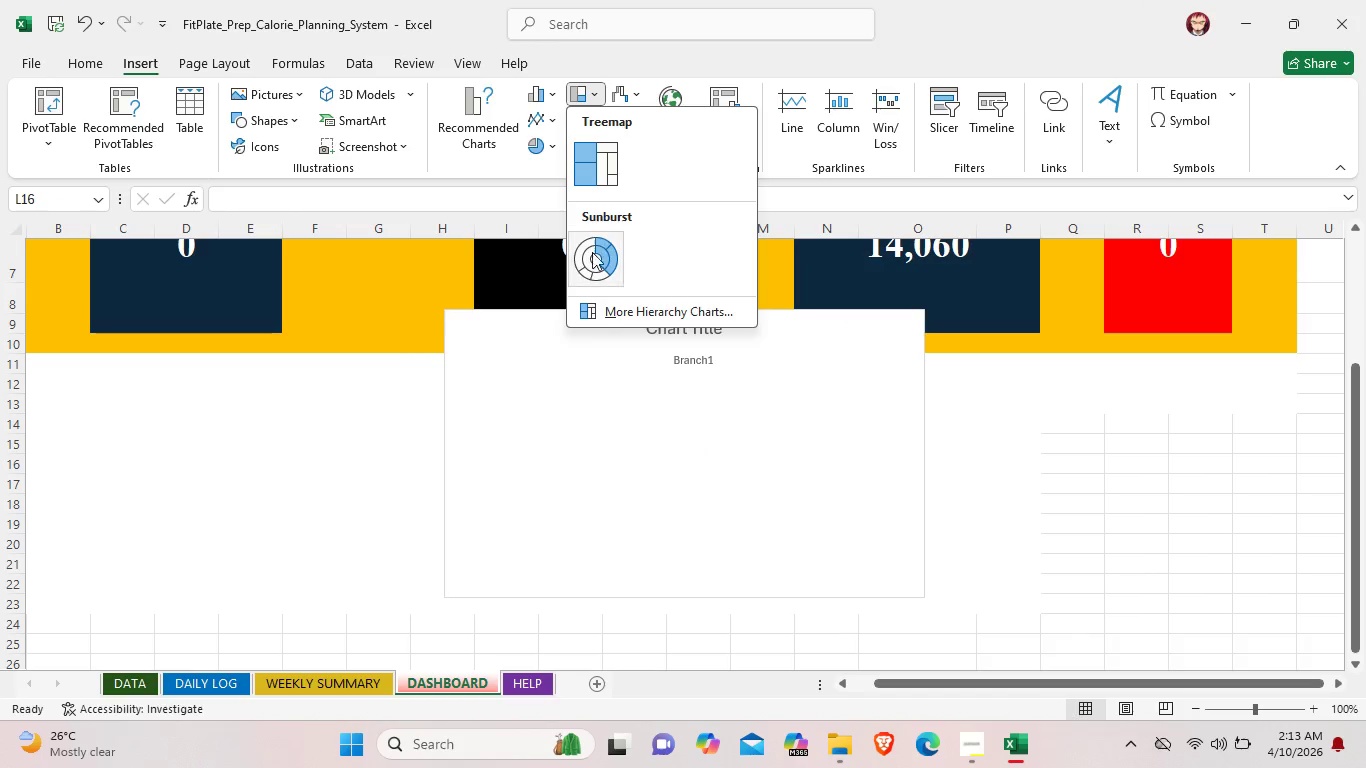 
left_click([590, 260])
 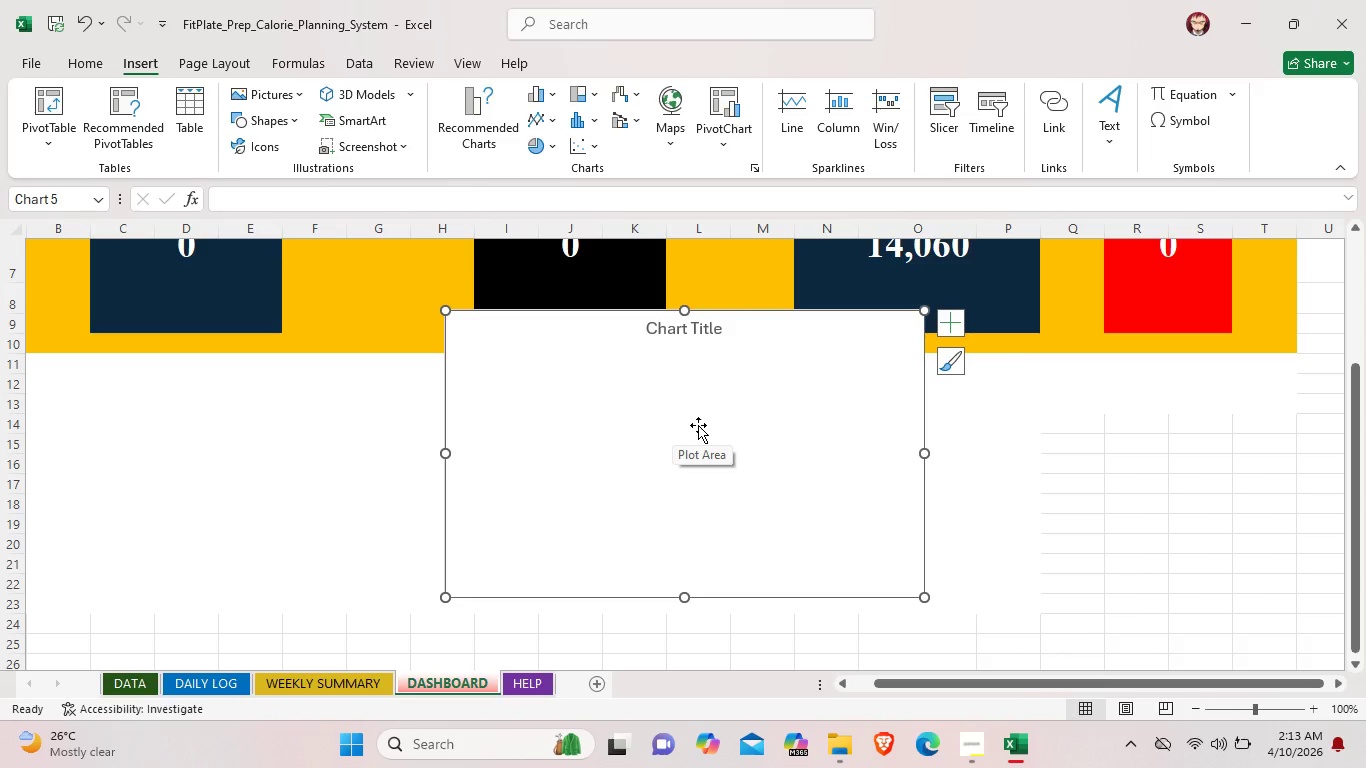 
double_click([700, 425])
 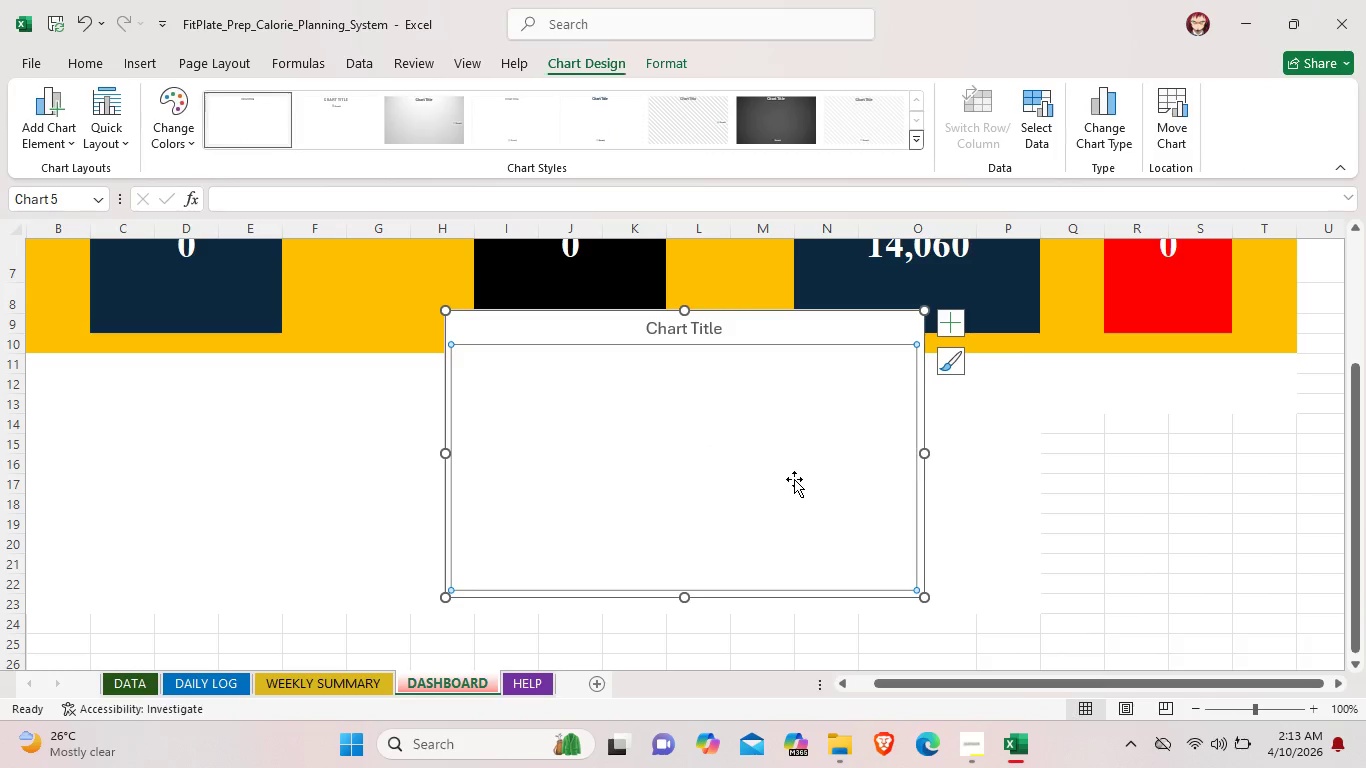 
left_click_drag(start_coordinate=[794, 479], to_coordinate=[601, 458])
 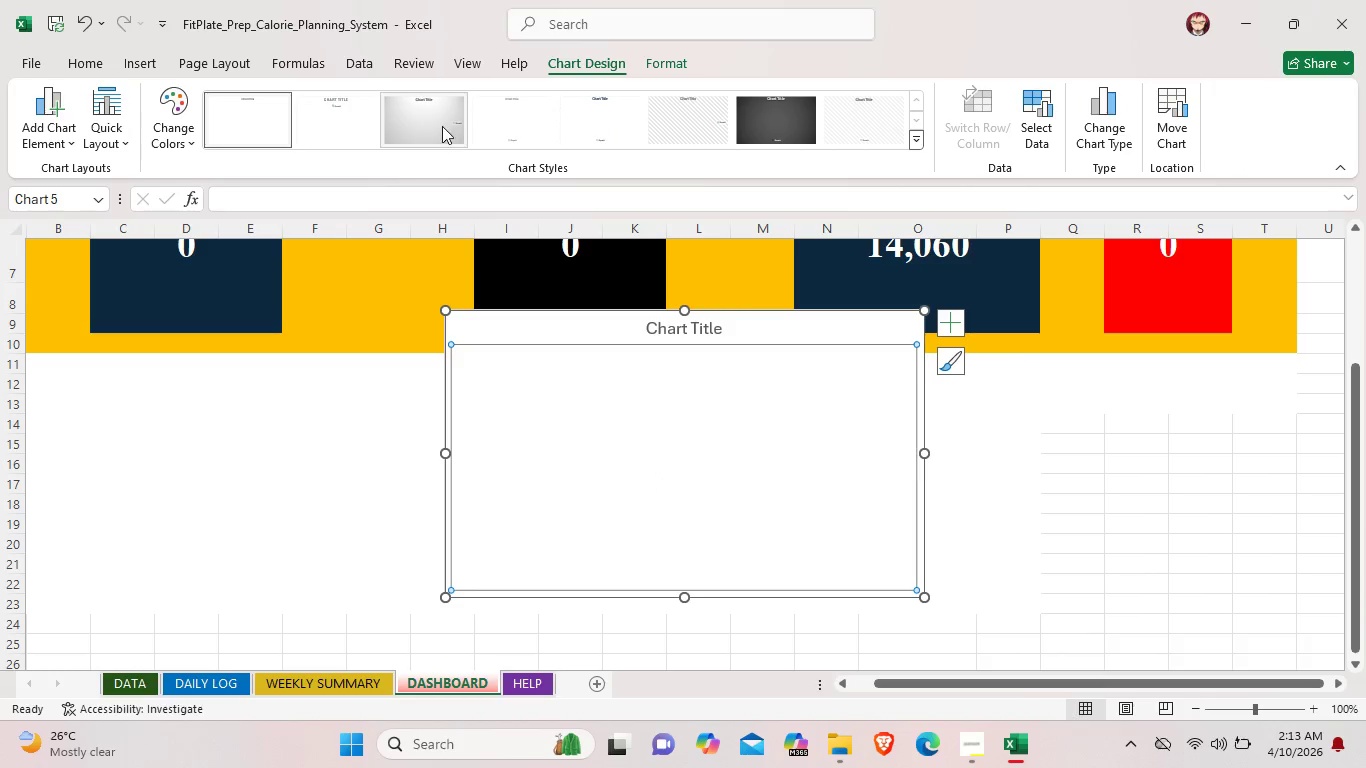 
left_click([442, 126])
 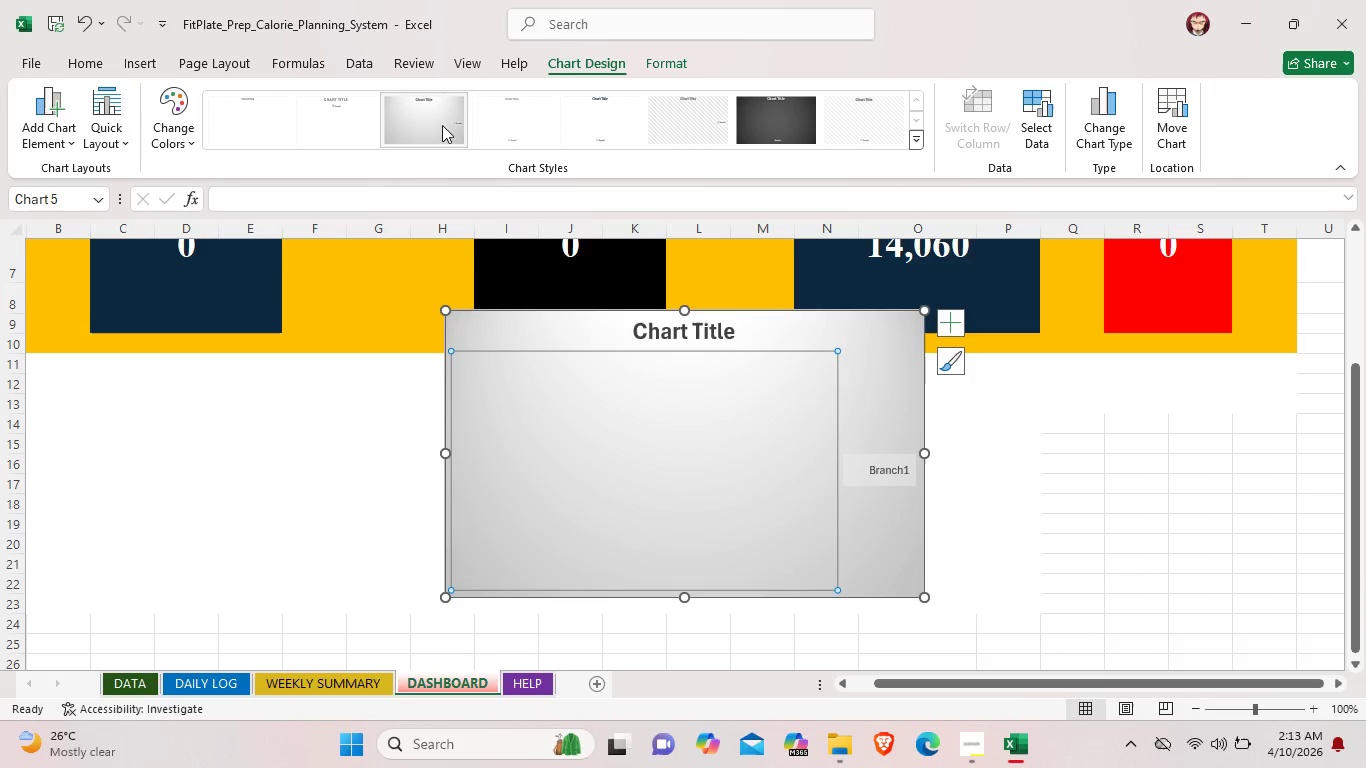 
left_click([364, 121])
 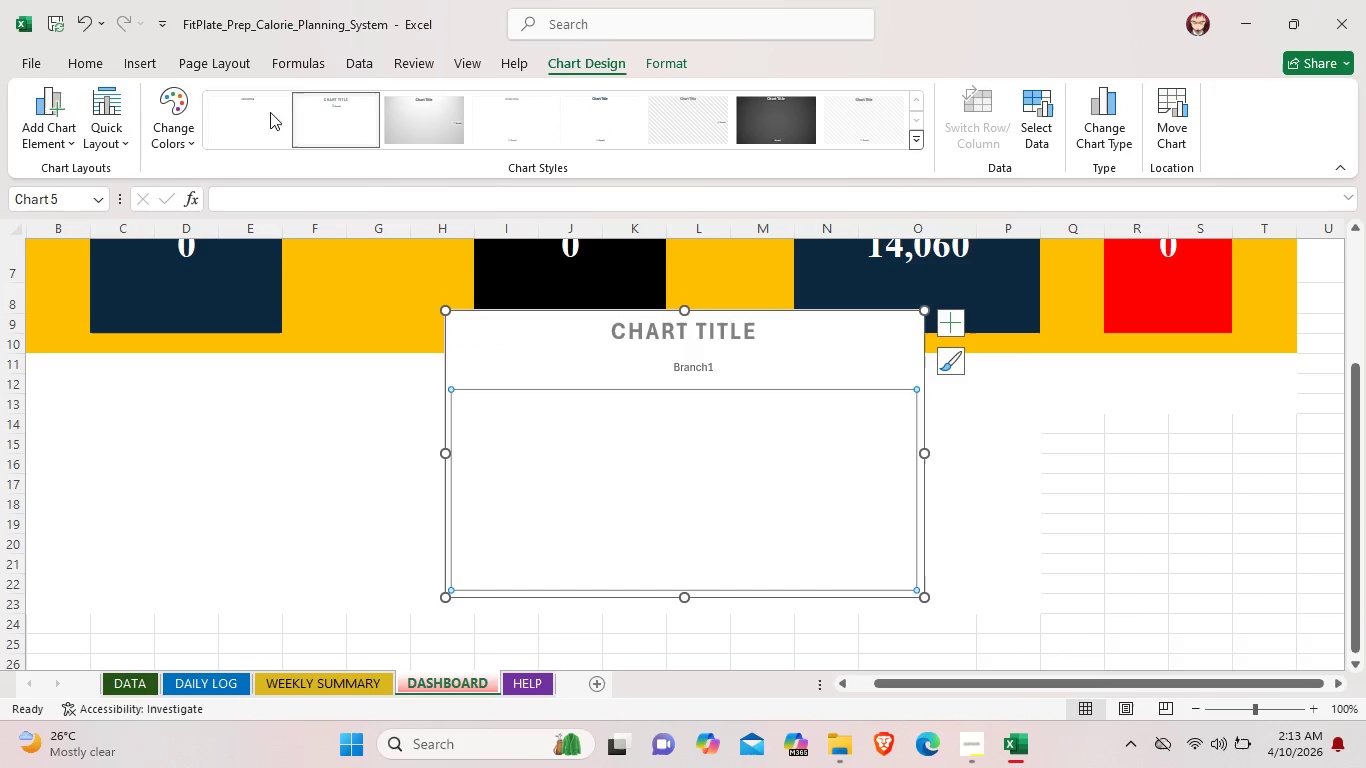 
left_click([263, 112])
 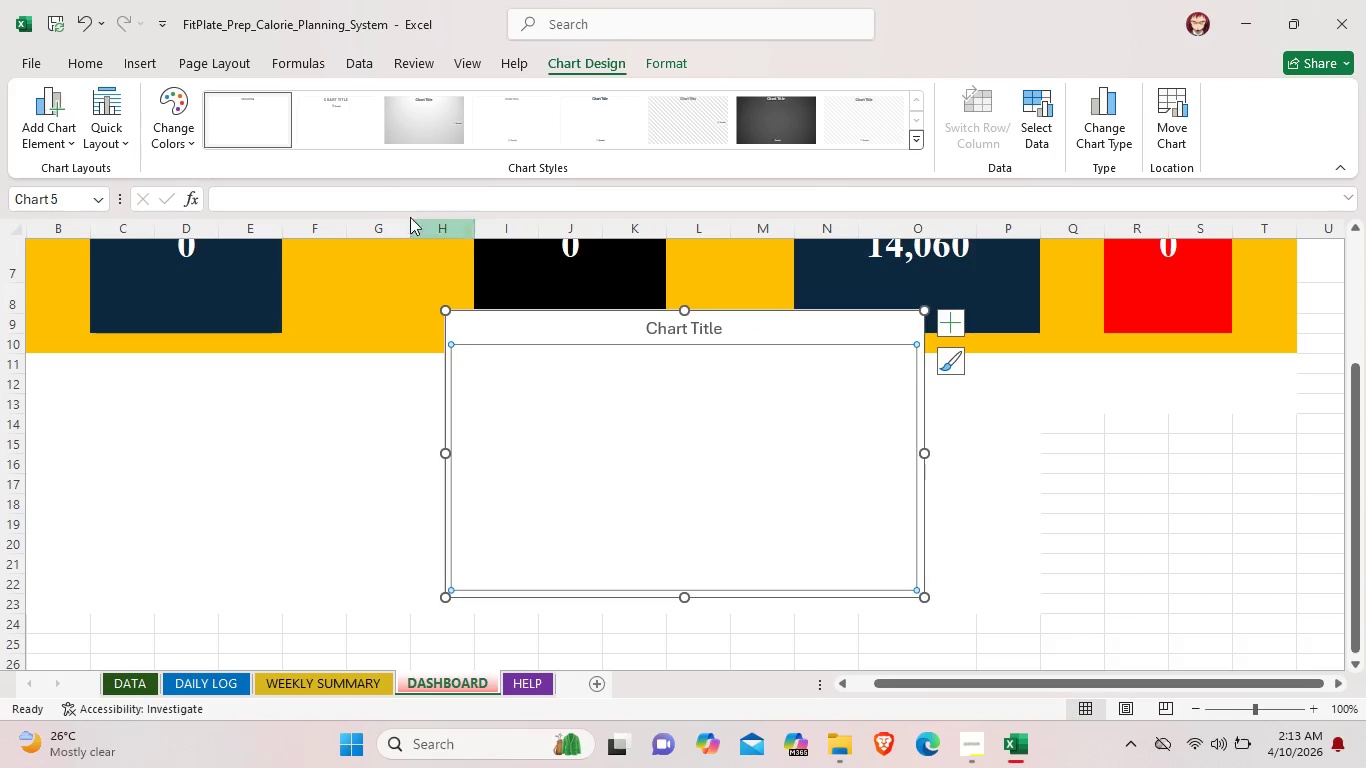 
left_click([280, 137])
 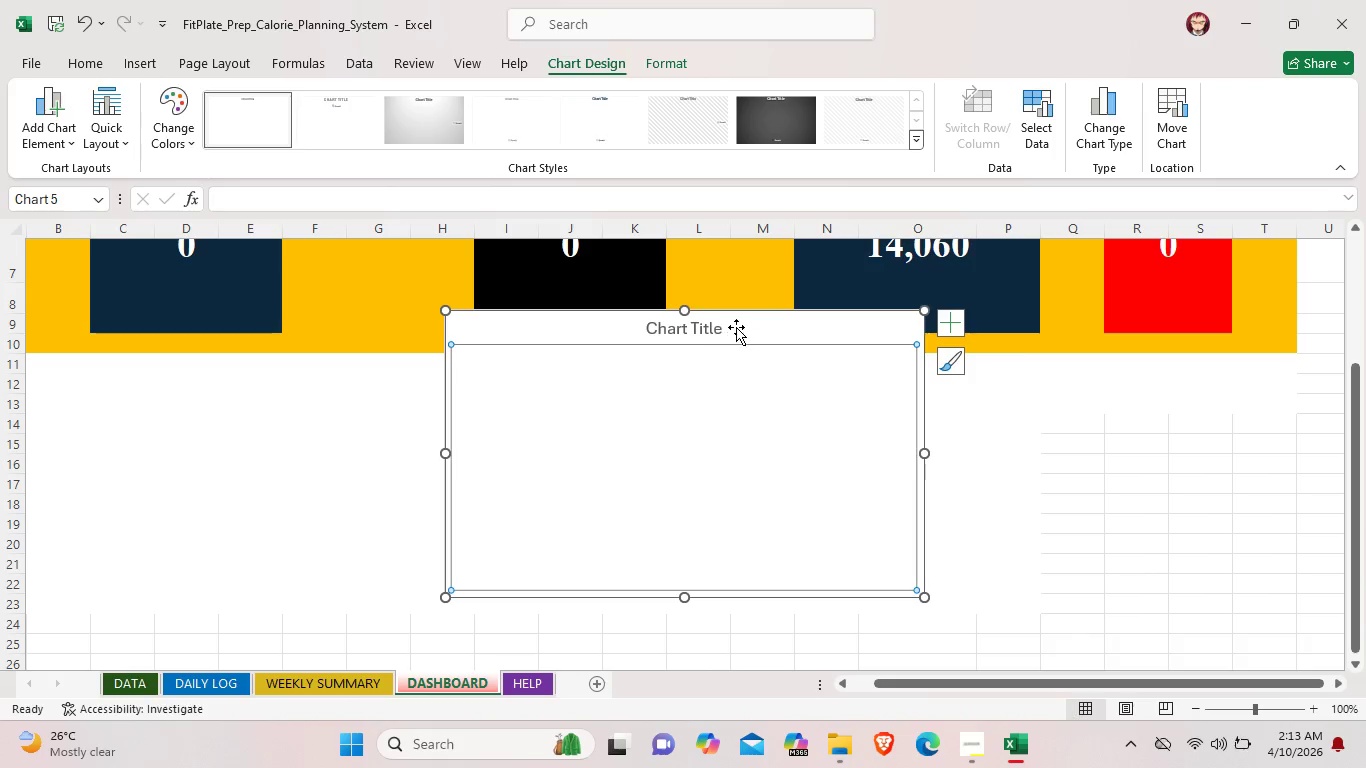 
double_click([737, 326])
 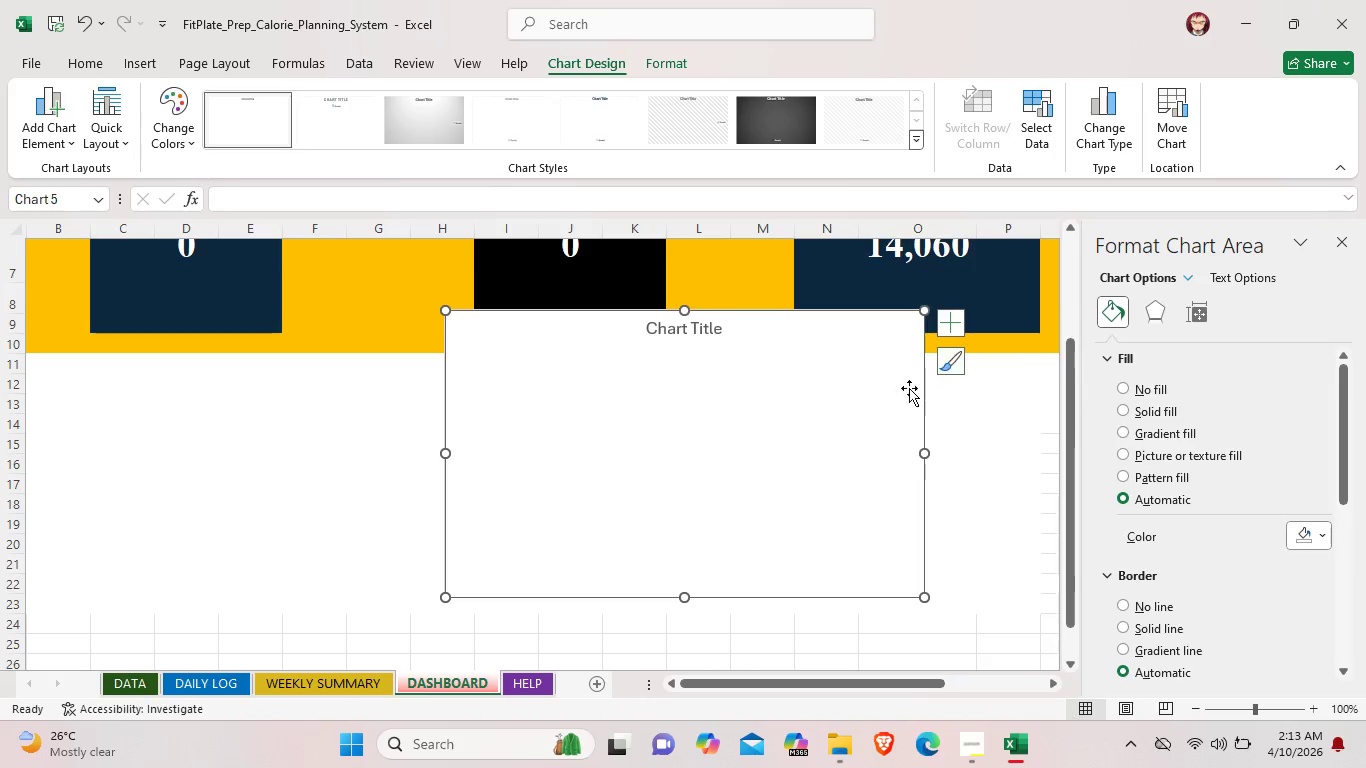 
left_click_drag(start_coordinate=[759, 537], to_coordinate=[695, 506])
 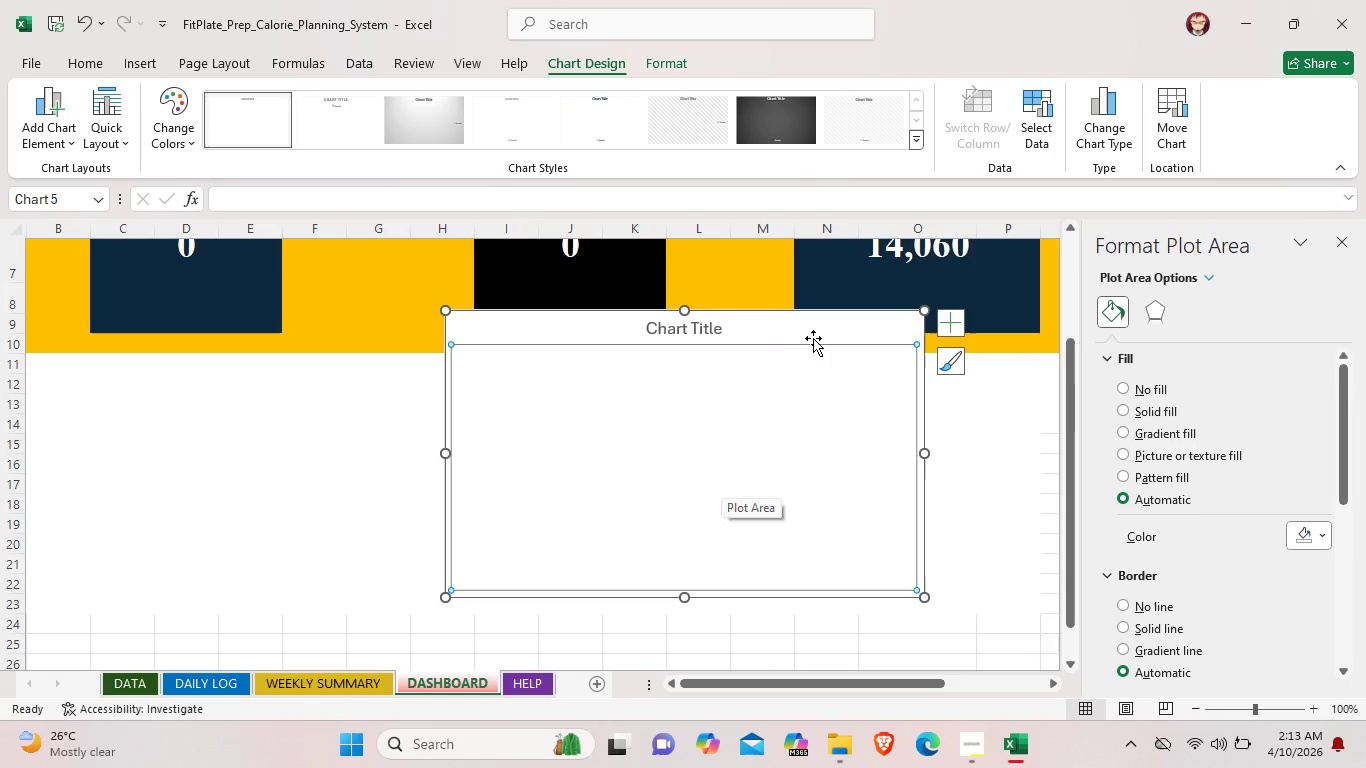 
double_click([769, 334])
 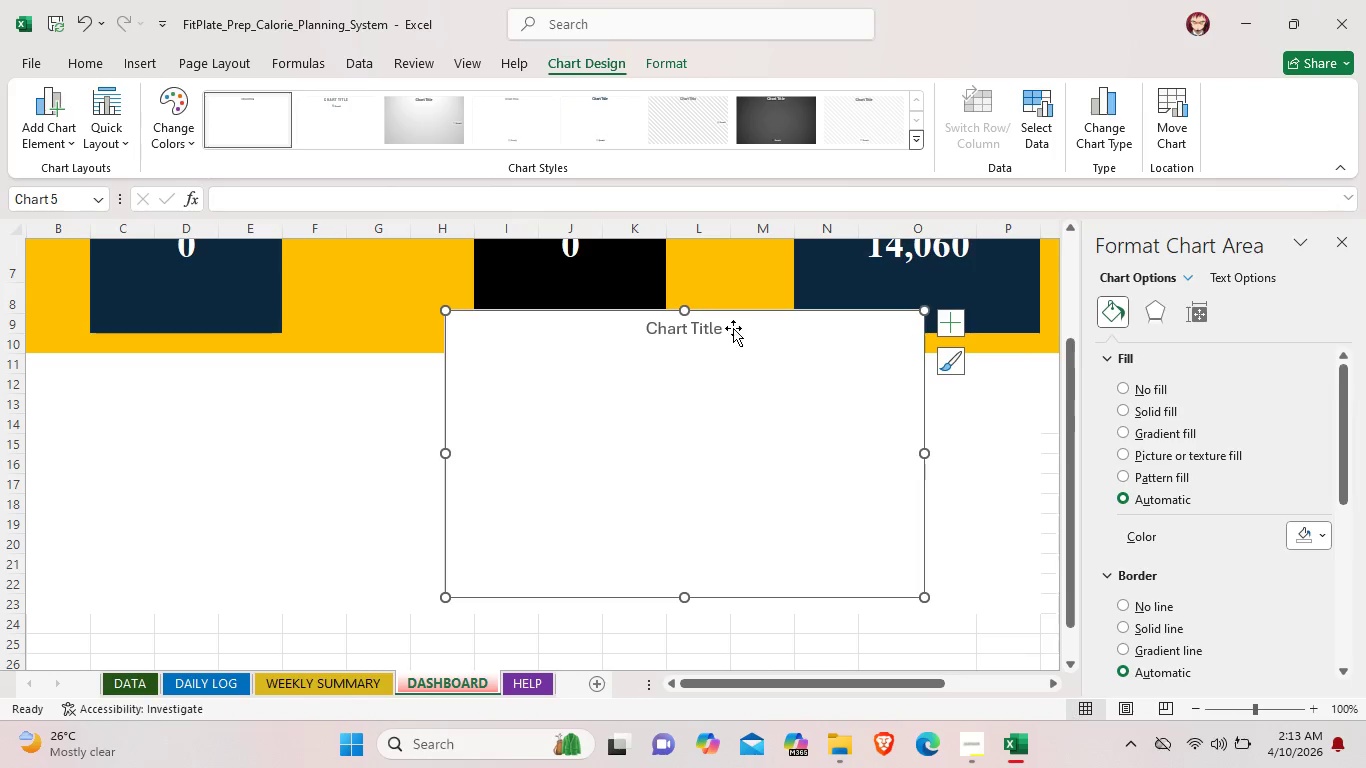 
double_click([733, 328])
 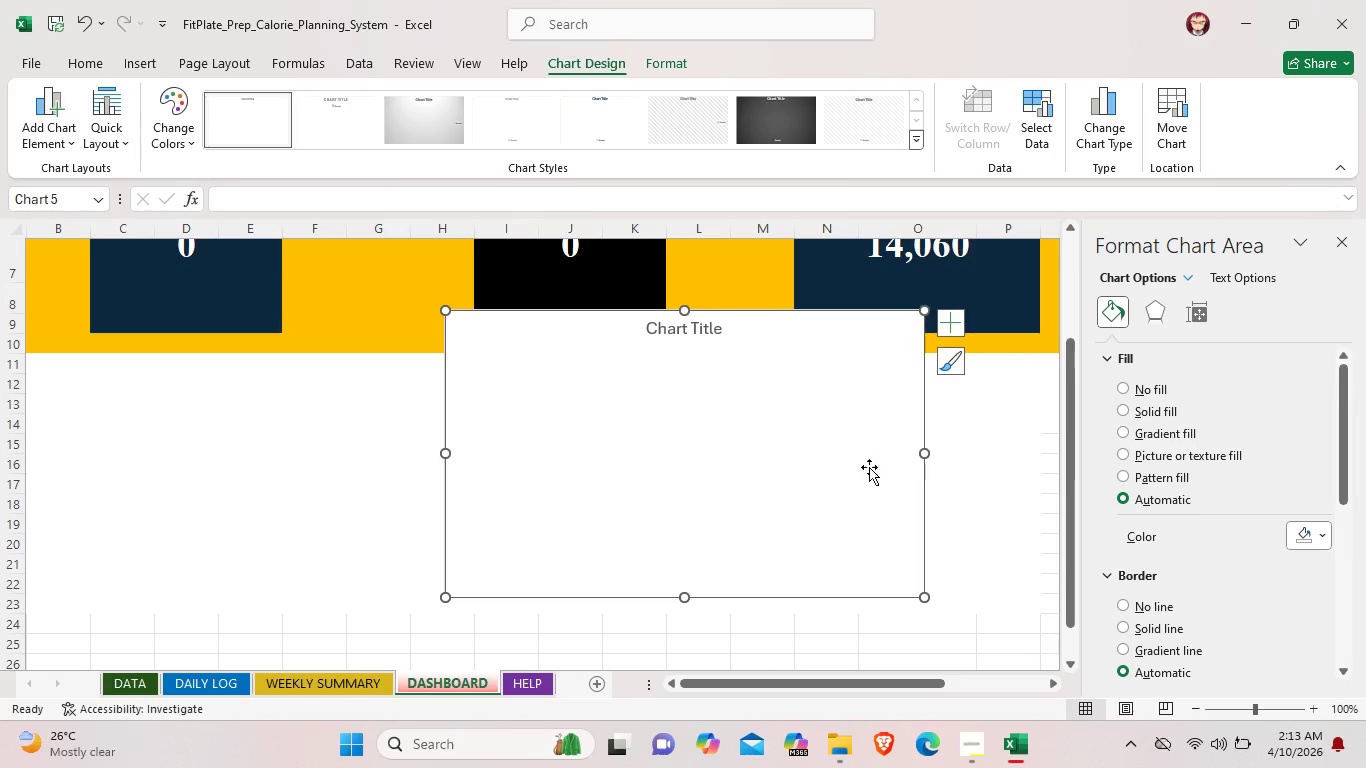 
key(Backspace)
 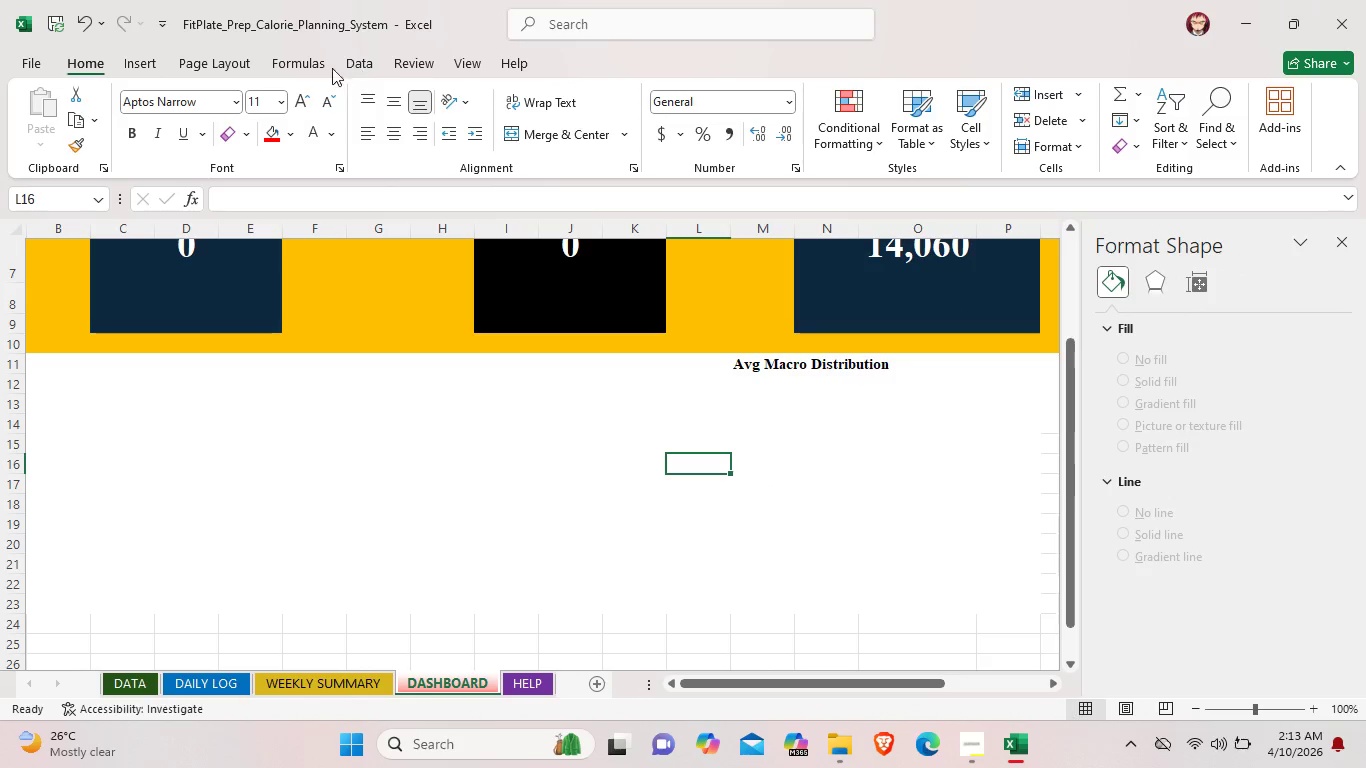 
left_click([147, 63])
 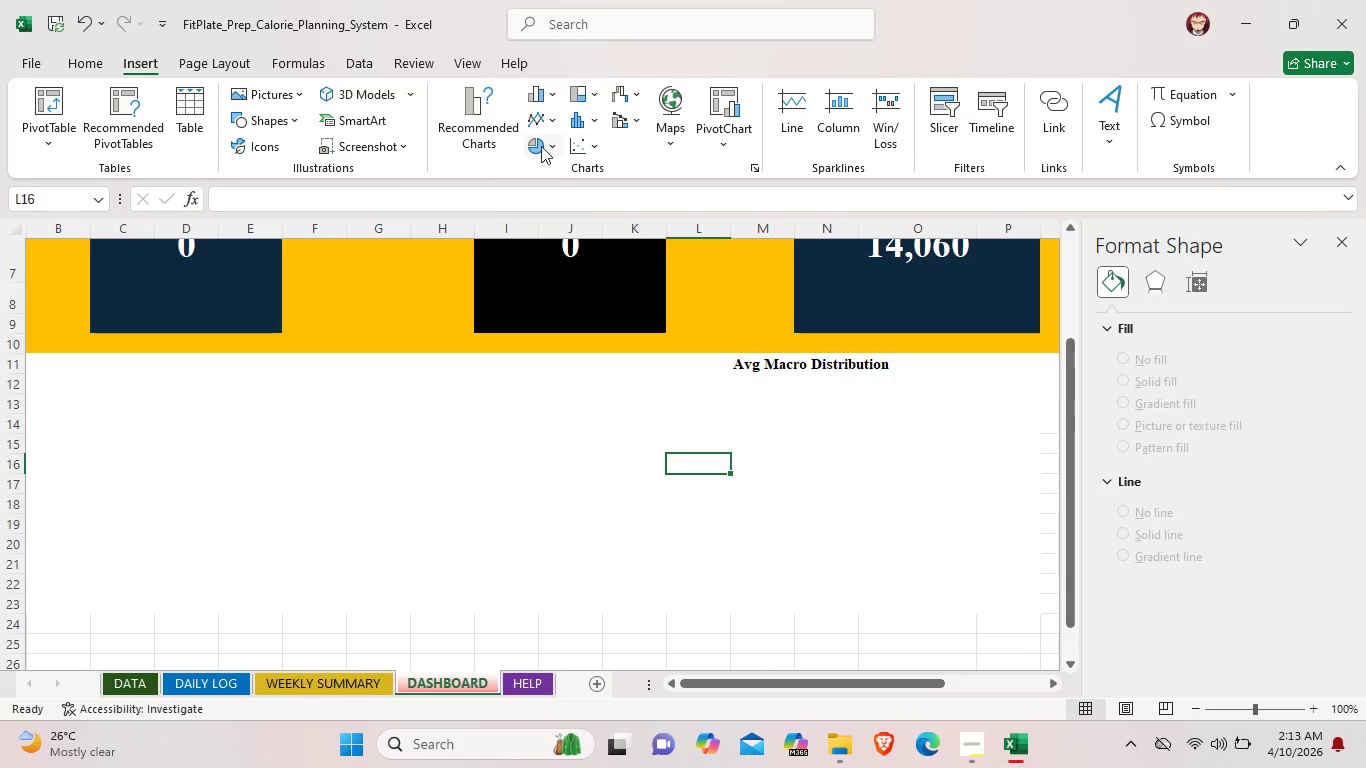 
left_click([552, 148])
 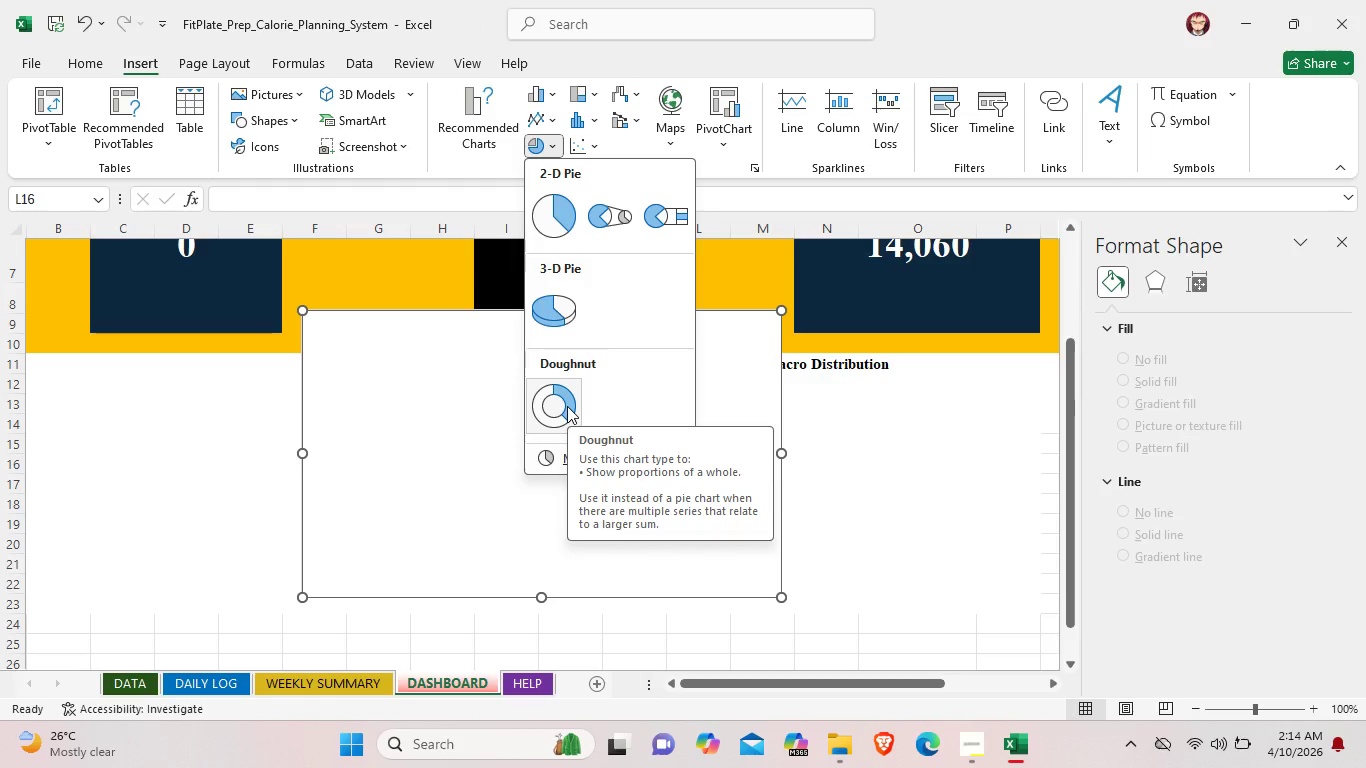 
wait(13.62)
 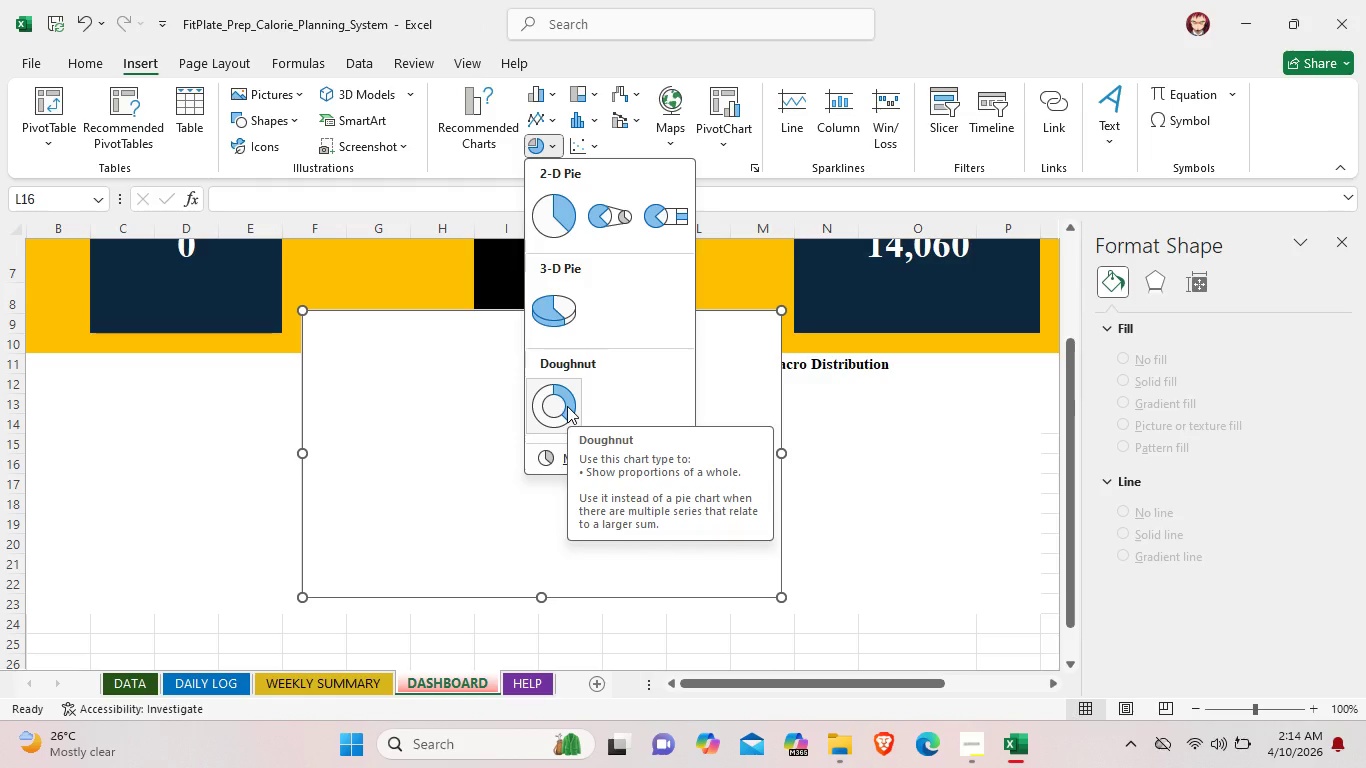 
left_click([565, 415])
 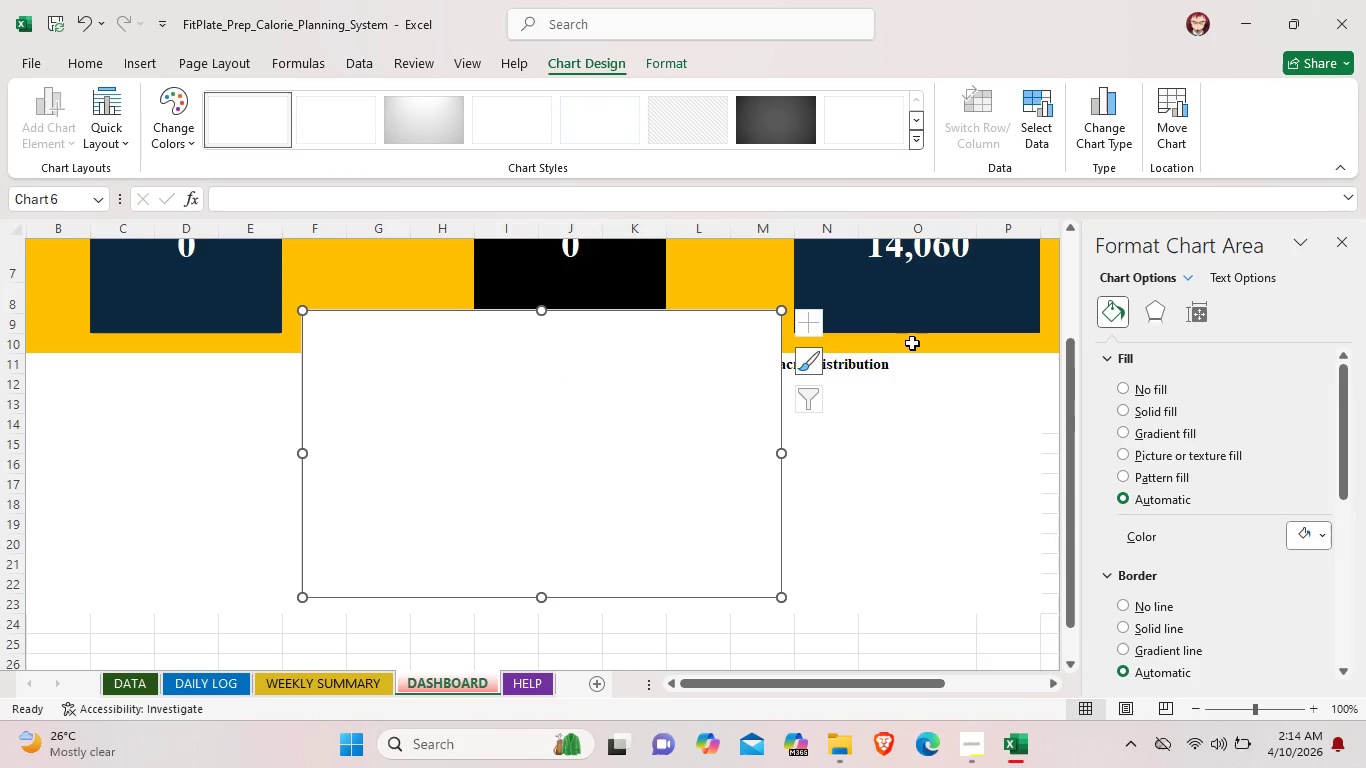 
wait(5.97)
 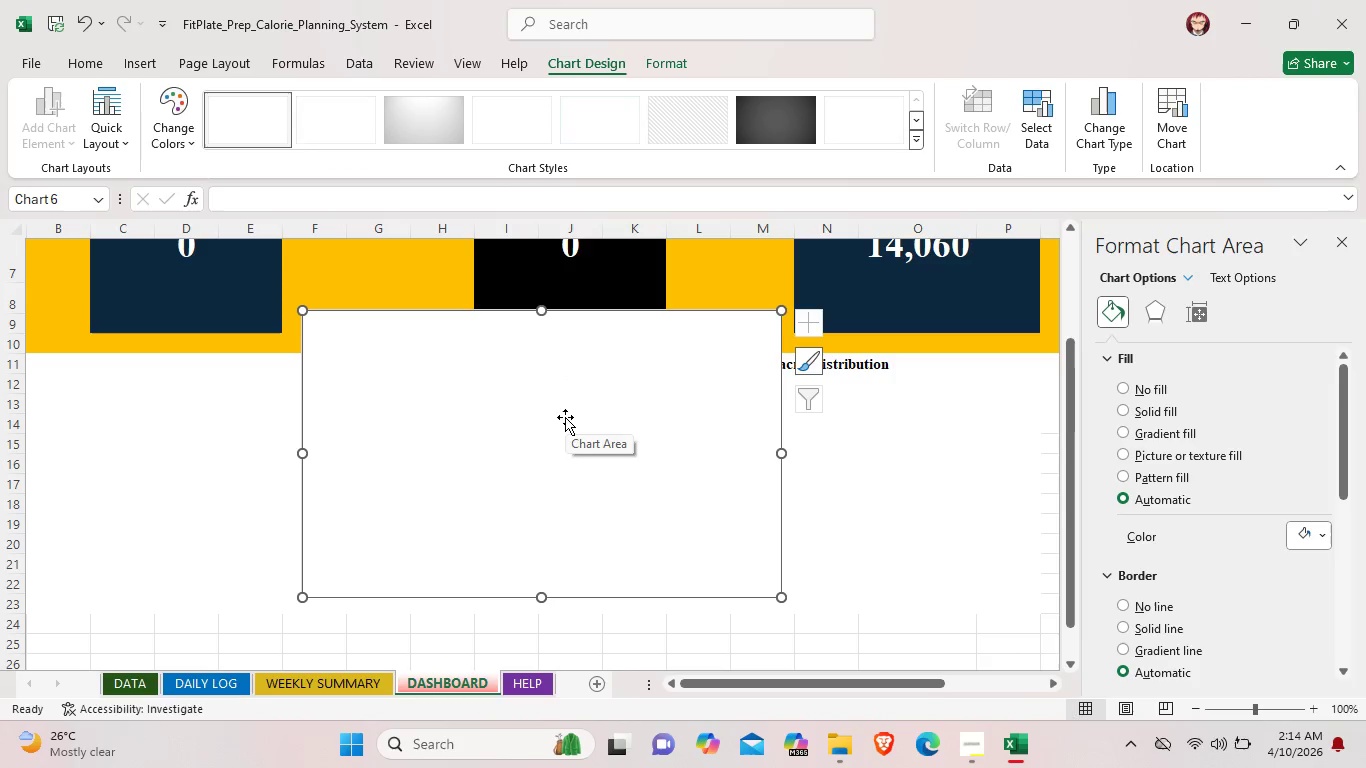 
left_click([1113, 136])
 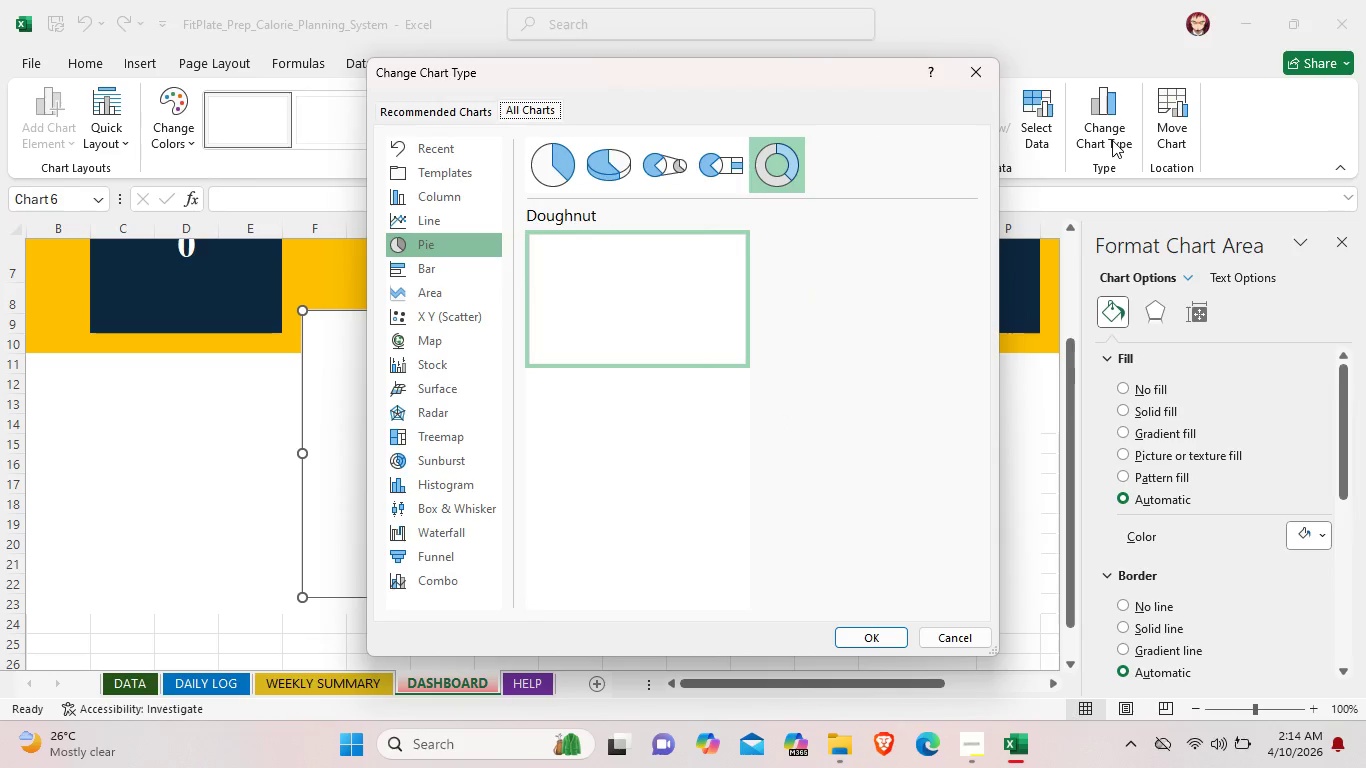 
wait(7.17)
 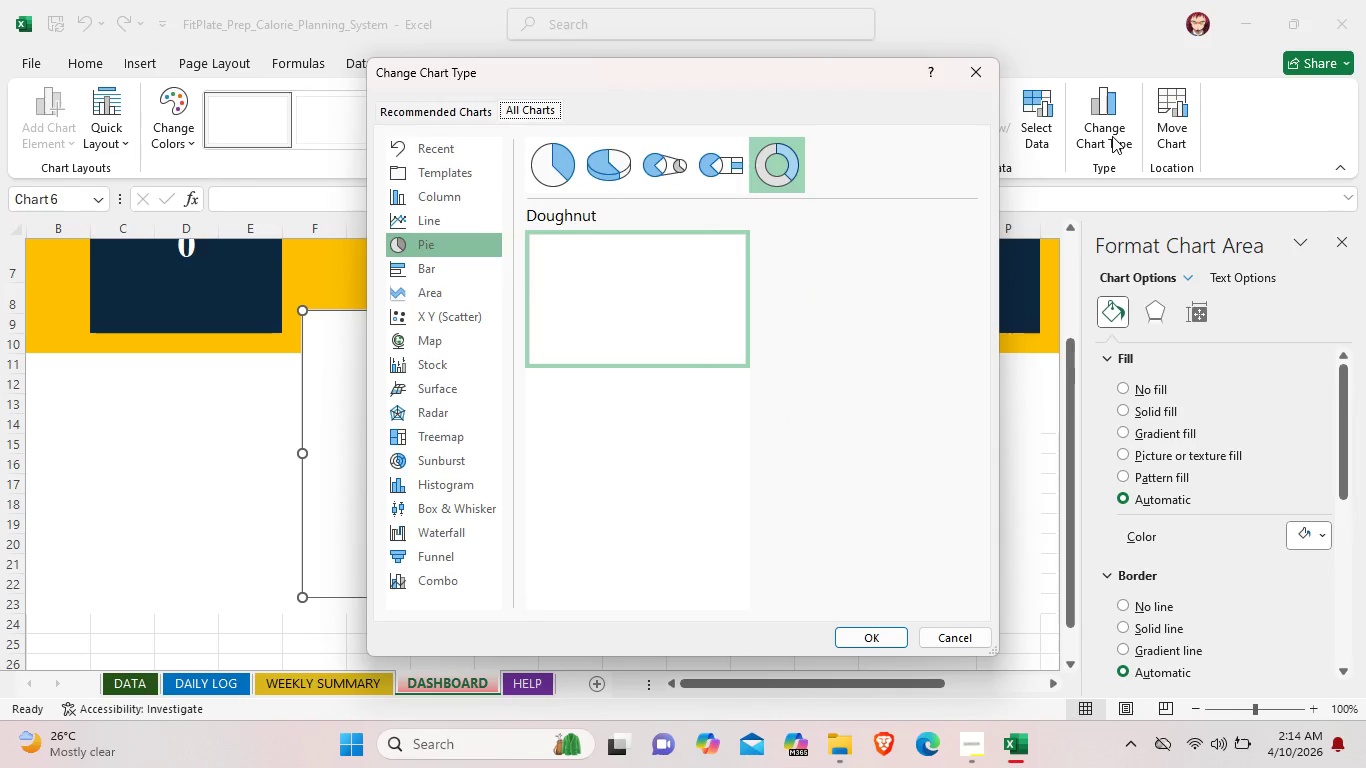 
scroll: coordinate [423, 571], scroll_direction: down, amount: 4.0
 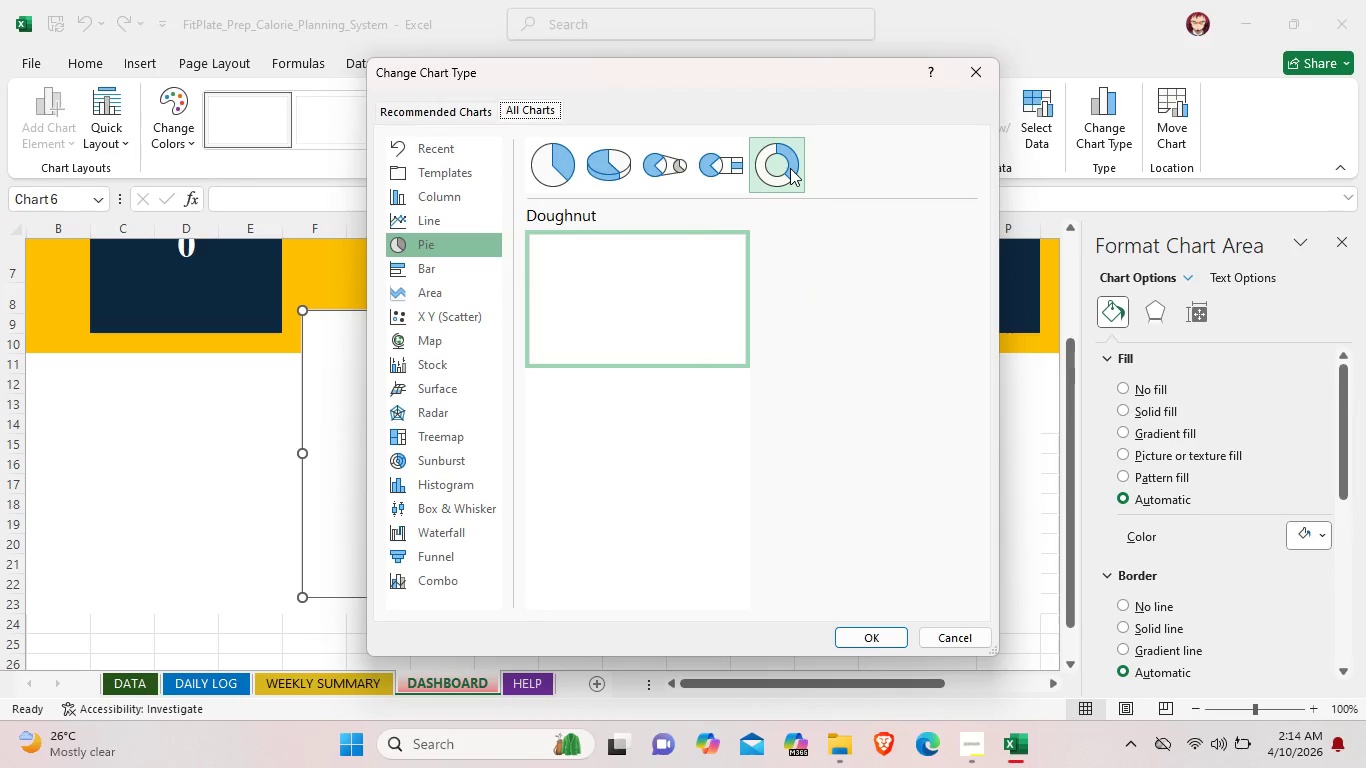 
left_click([790, 168])
 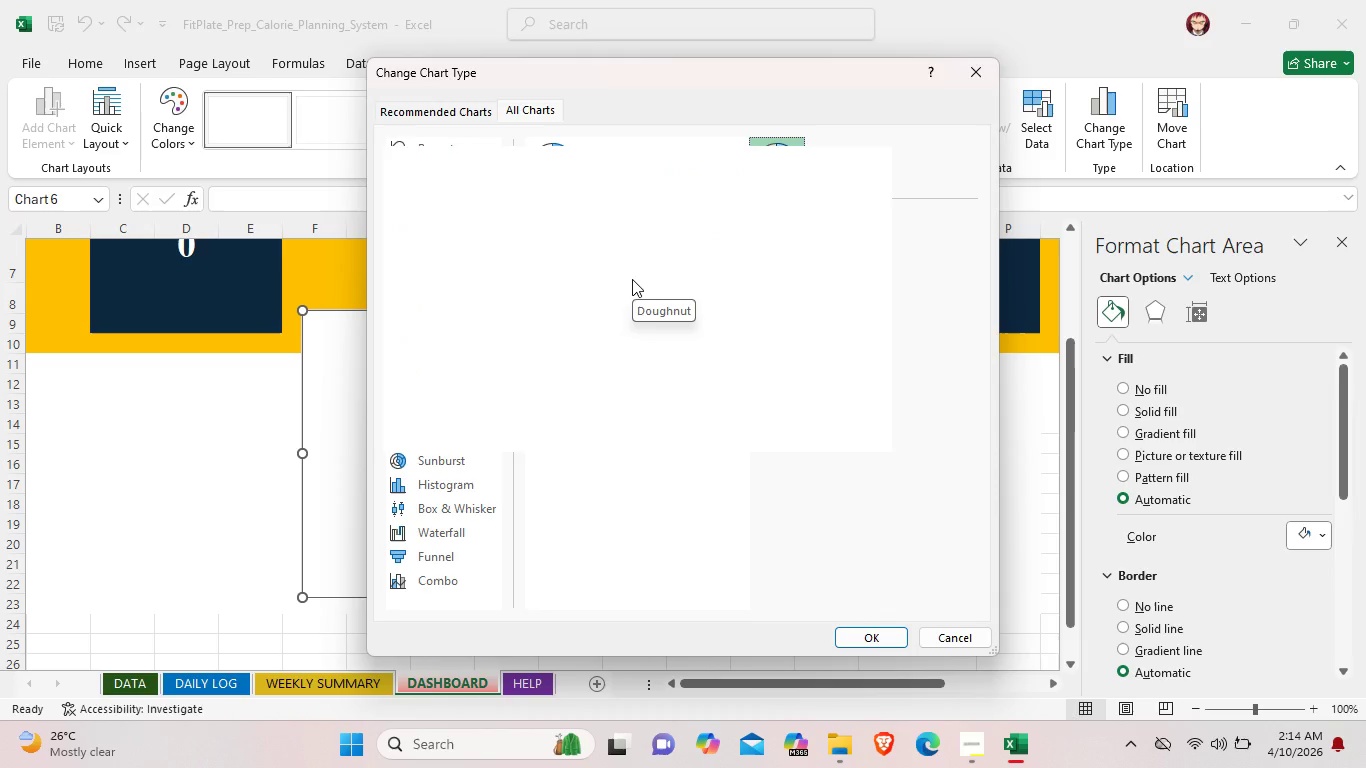 
double_click([632, 279])
 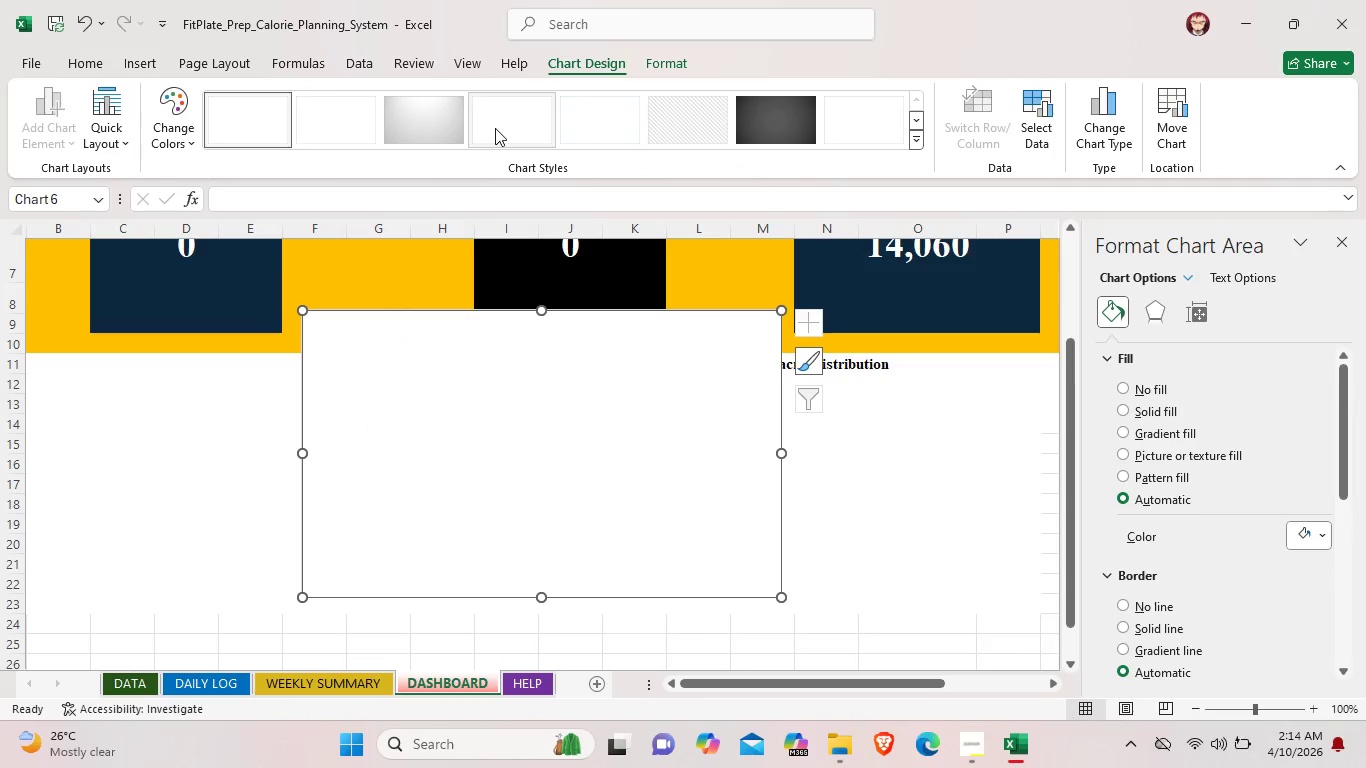 
left_click([495, 128])
 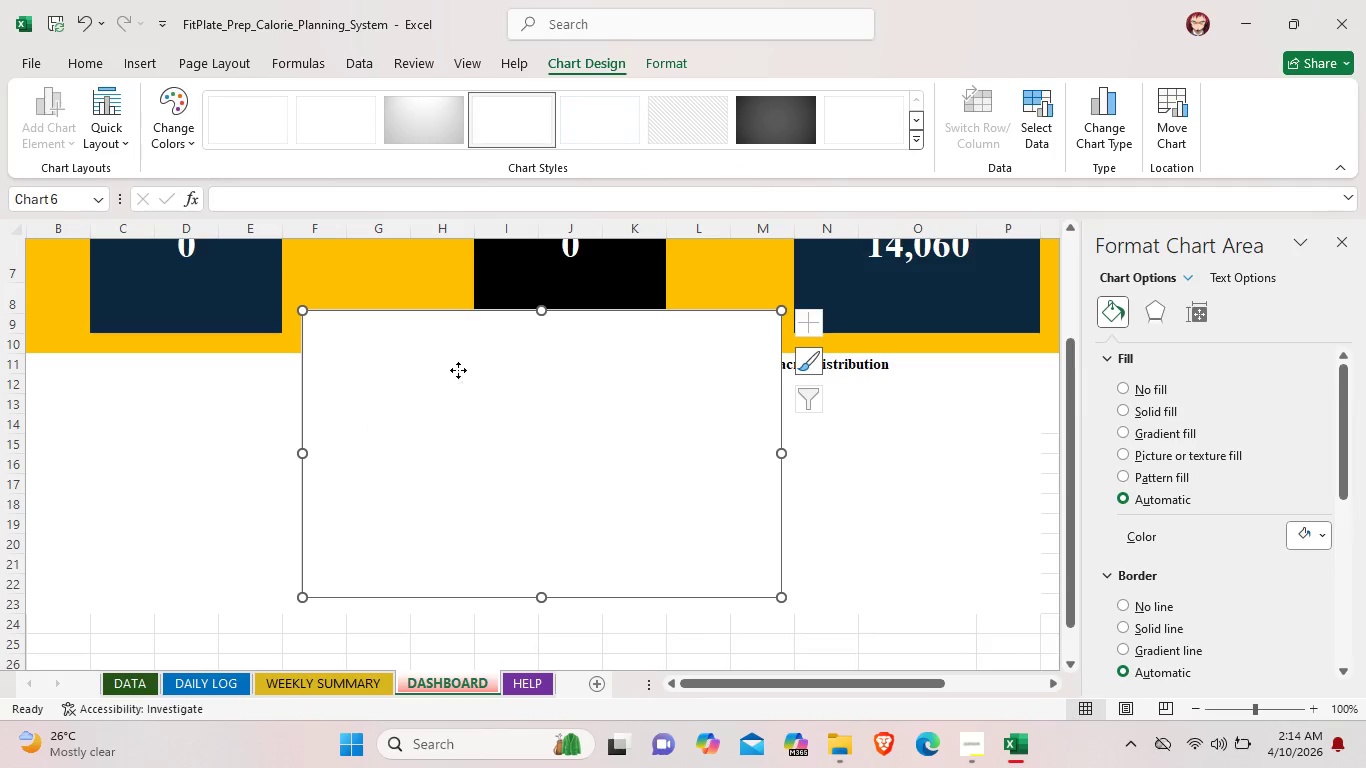 
double_click([458, 370])
 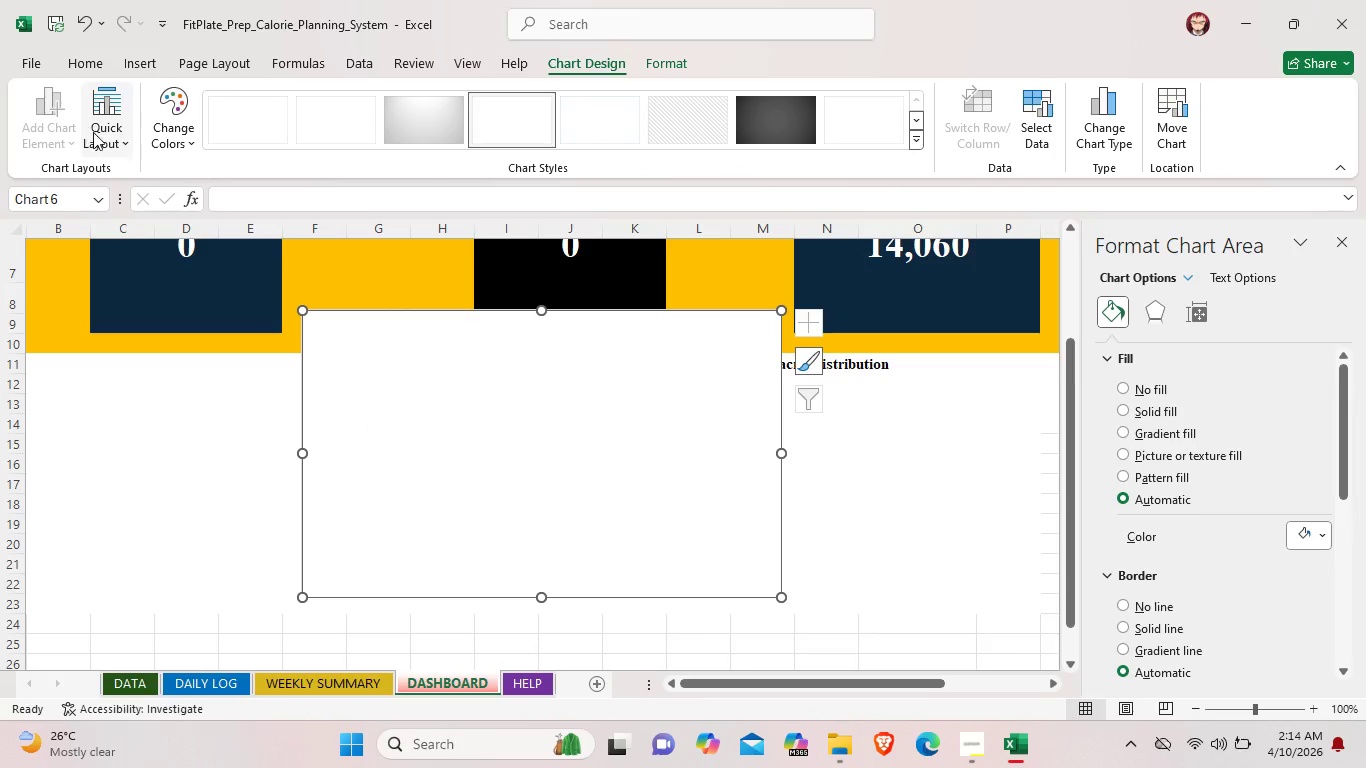 
left_click([108, 136])
 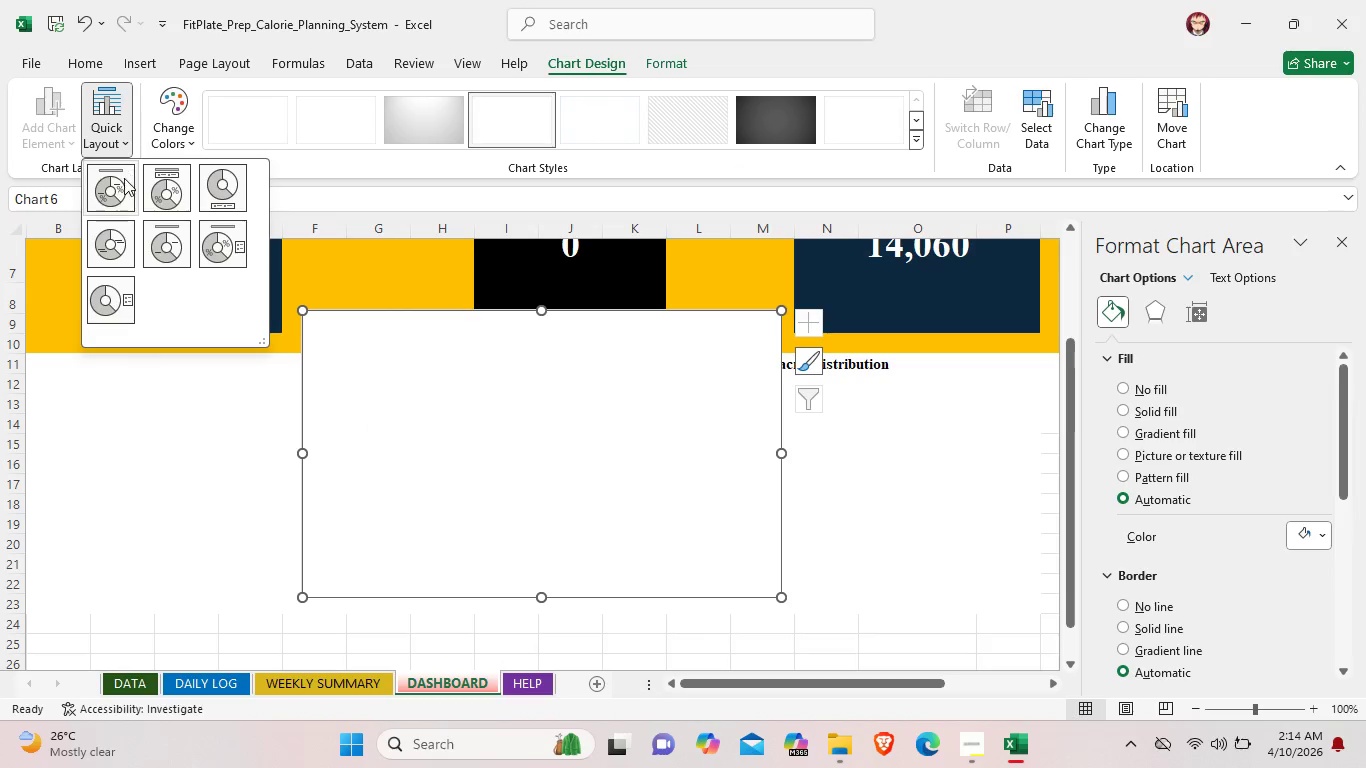 
mouse_move([129, 212])
 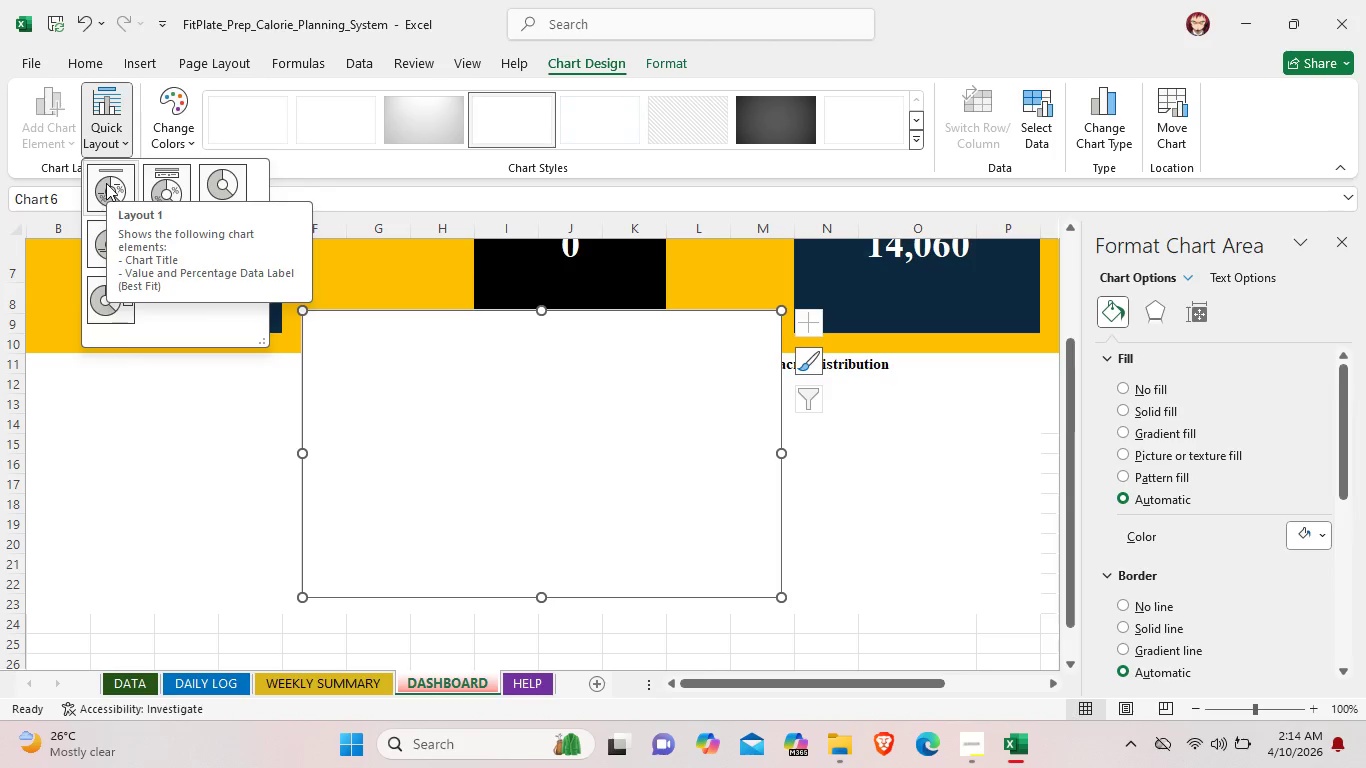 
left_click([106, 183])
 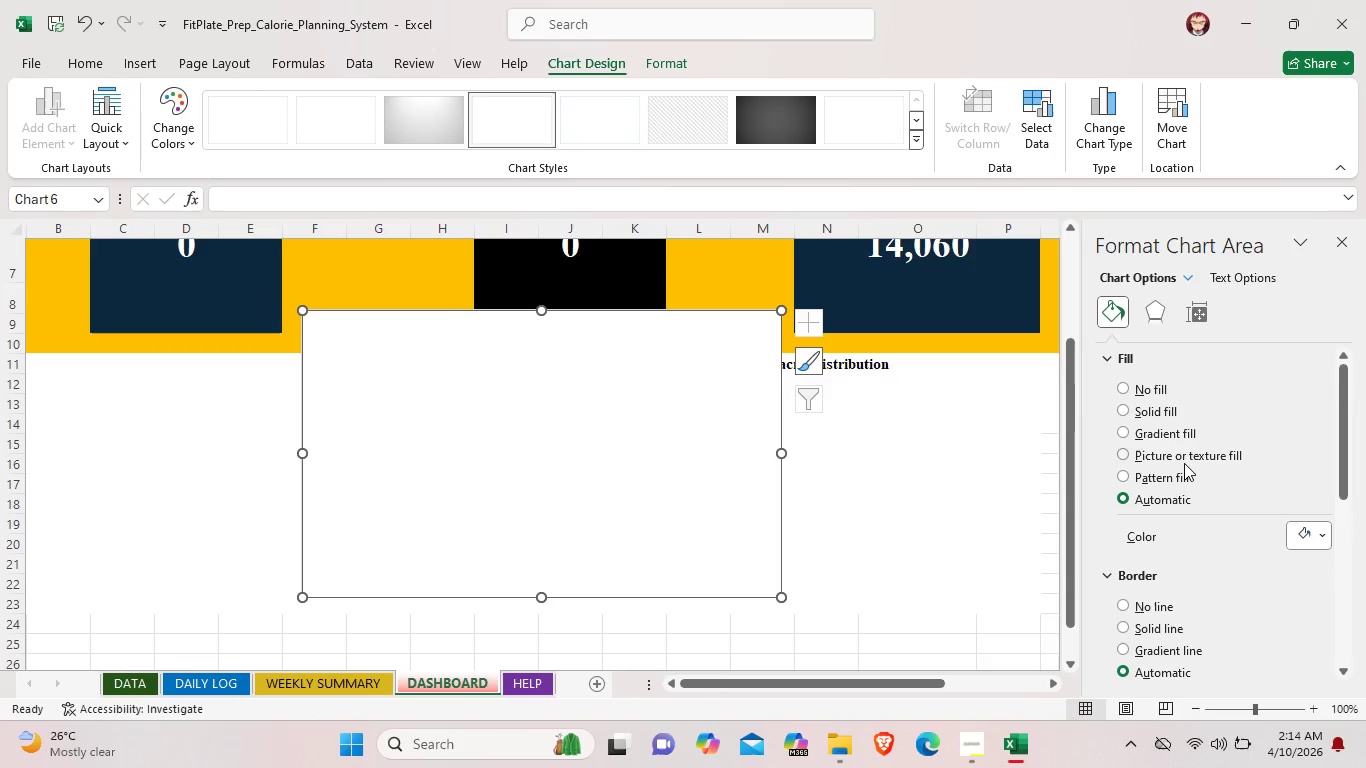 
left_click([1121, 312])
 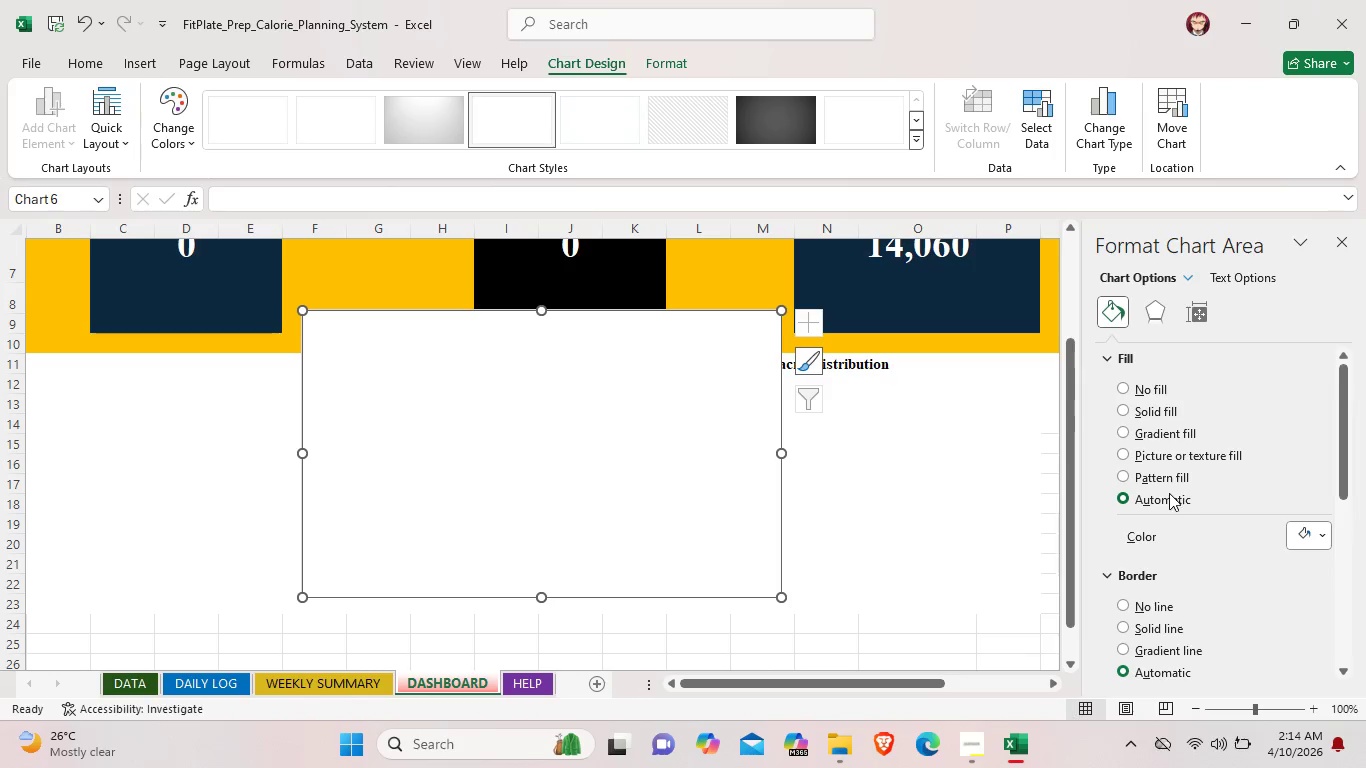 
left_click([1157, 317])
 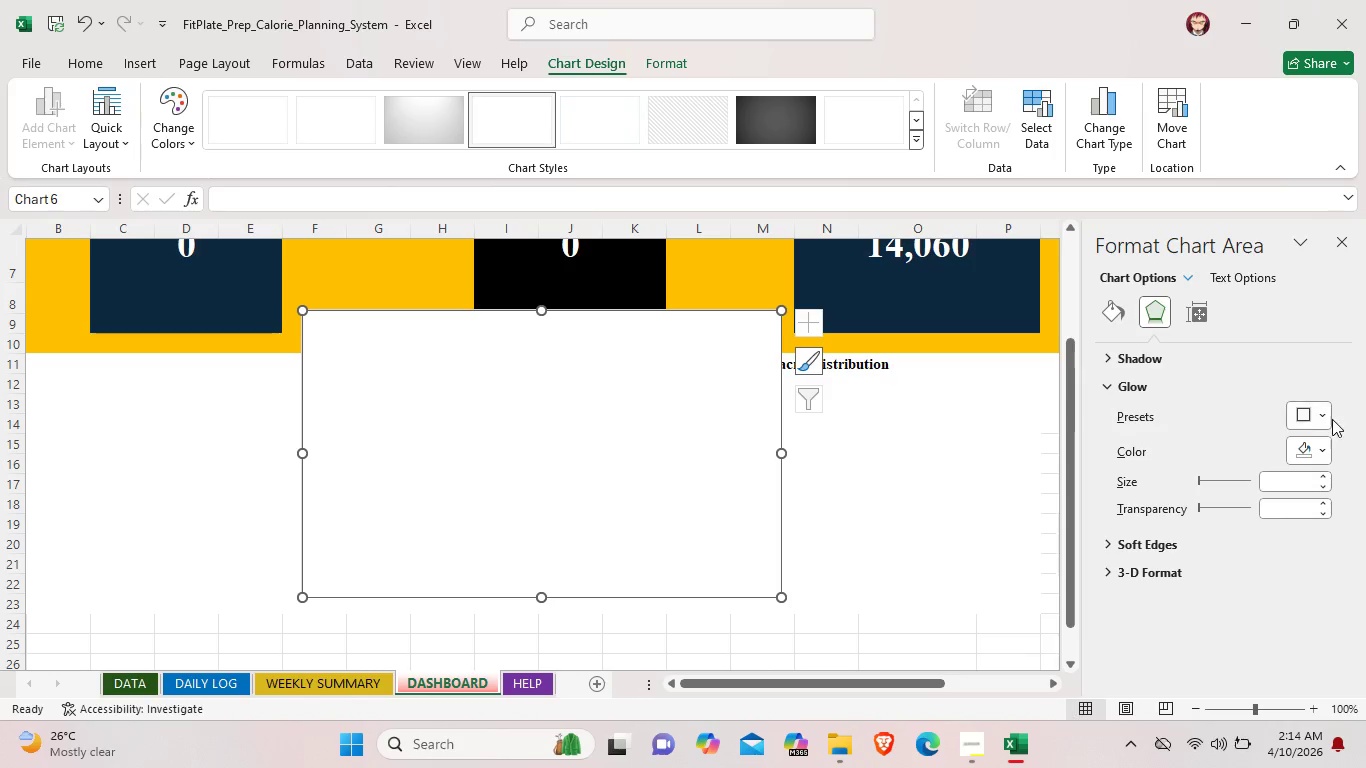 
left_click([1320, 416])
 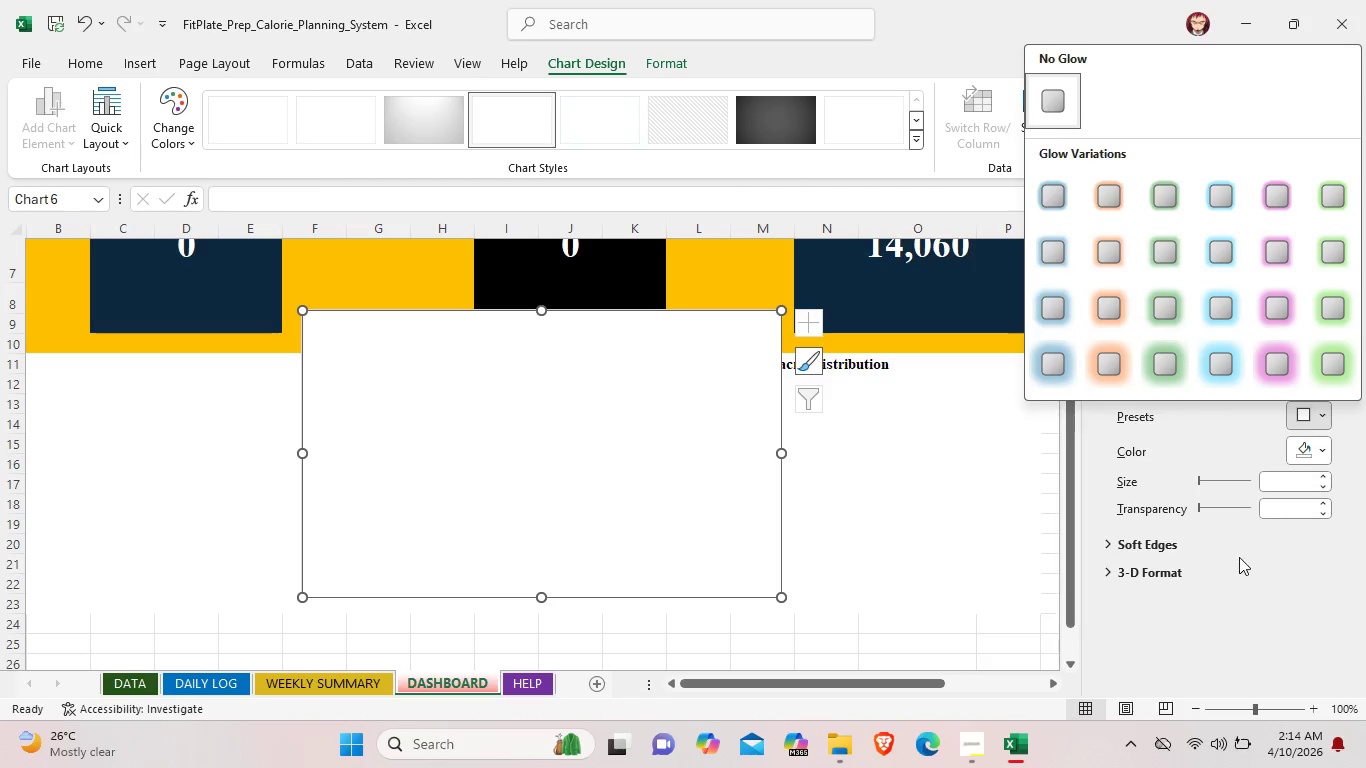 
wait(5.39)
 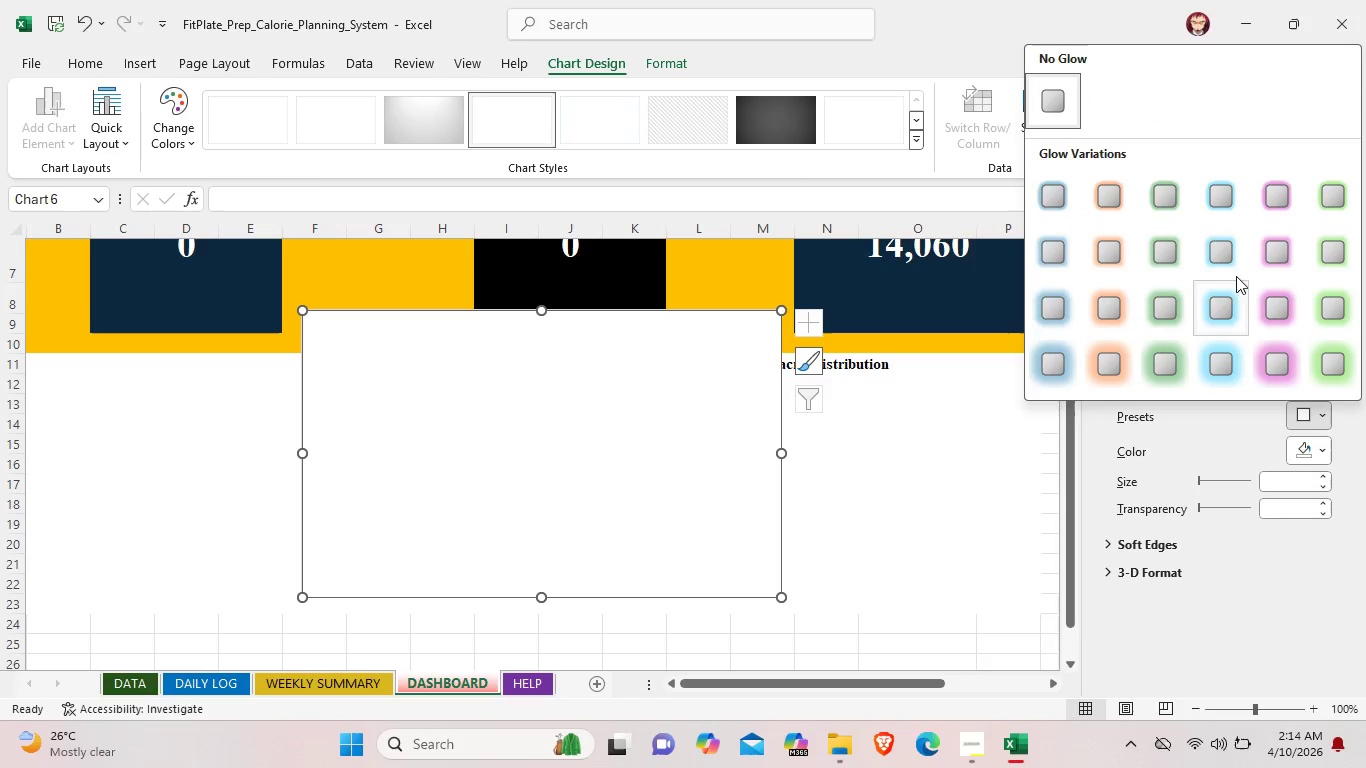 
double_click([1315, 452])
 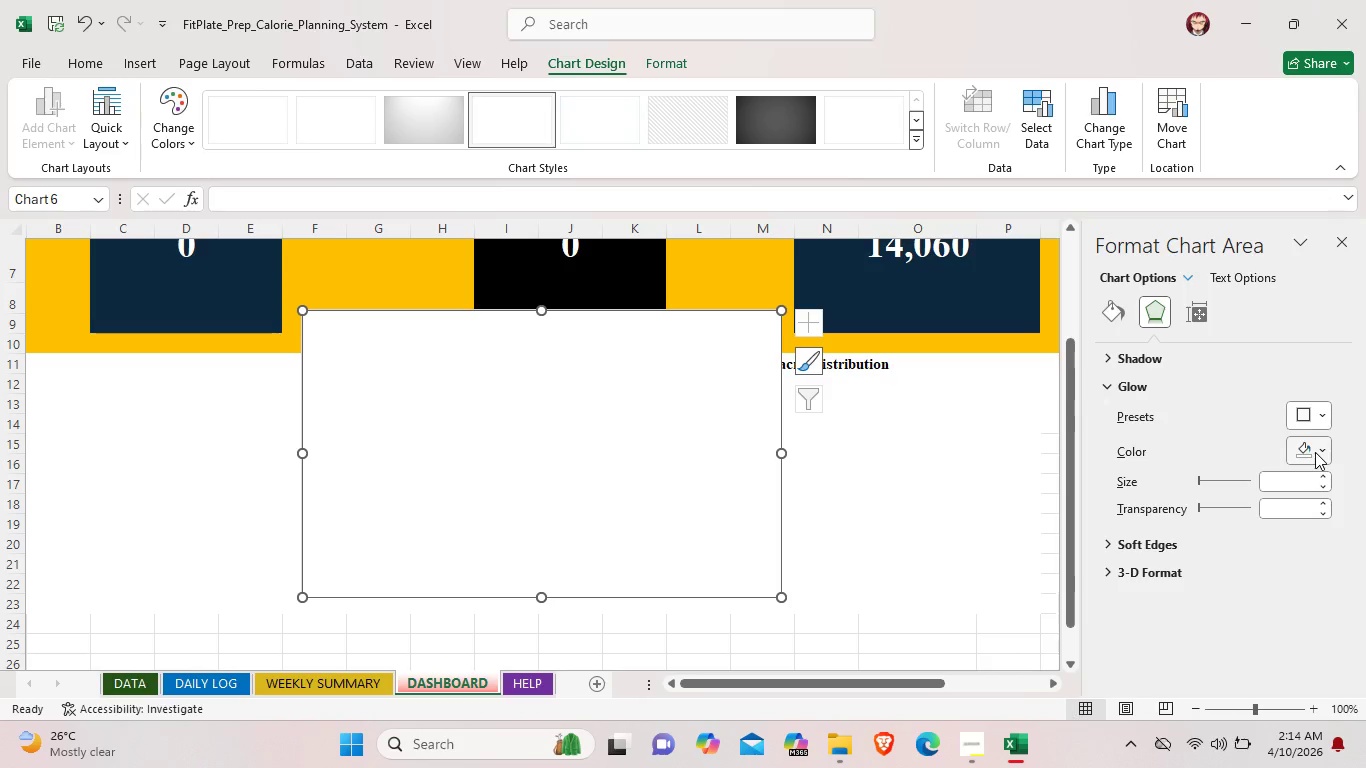 
left_click([1315, 452])
 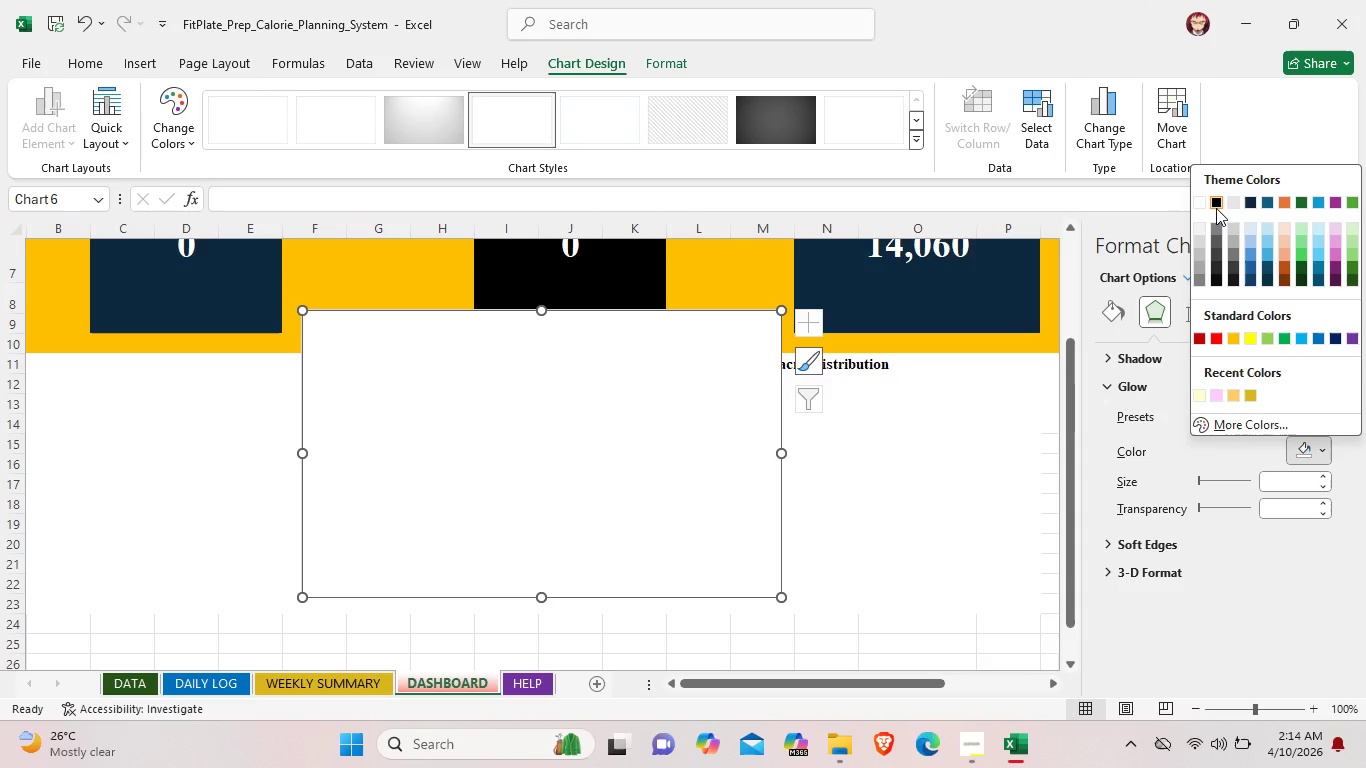 
left_click([1217, 207])
 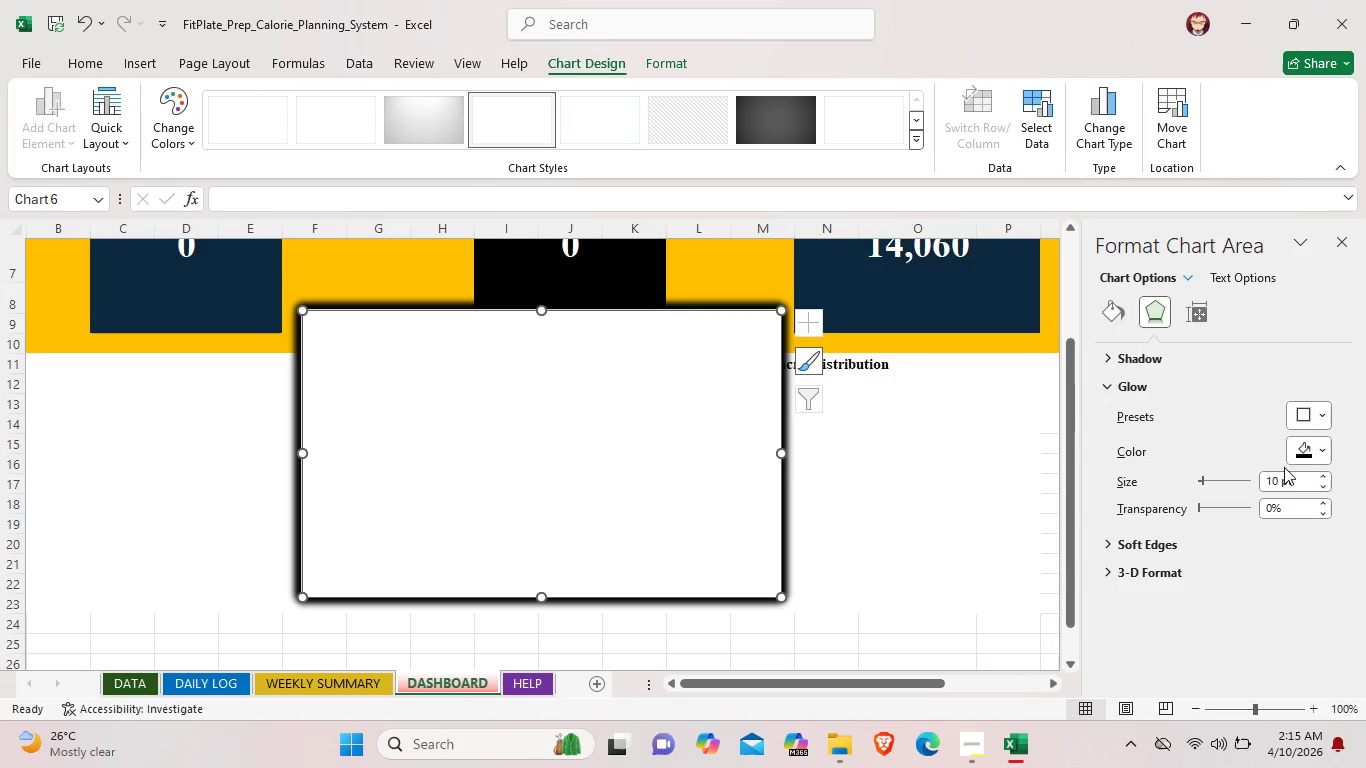 
left_click([1315, 420])
 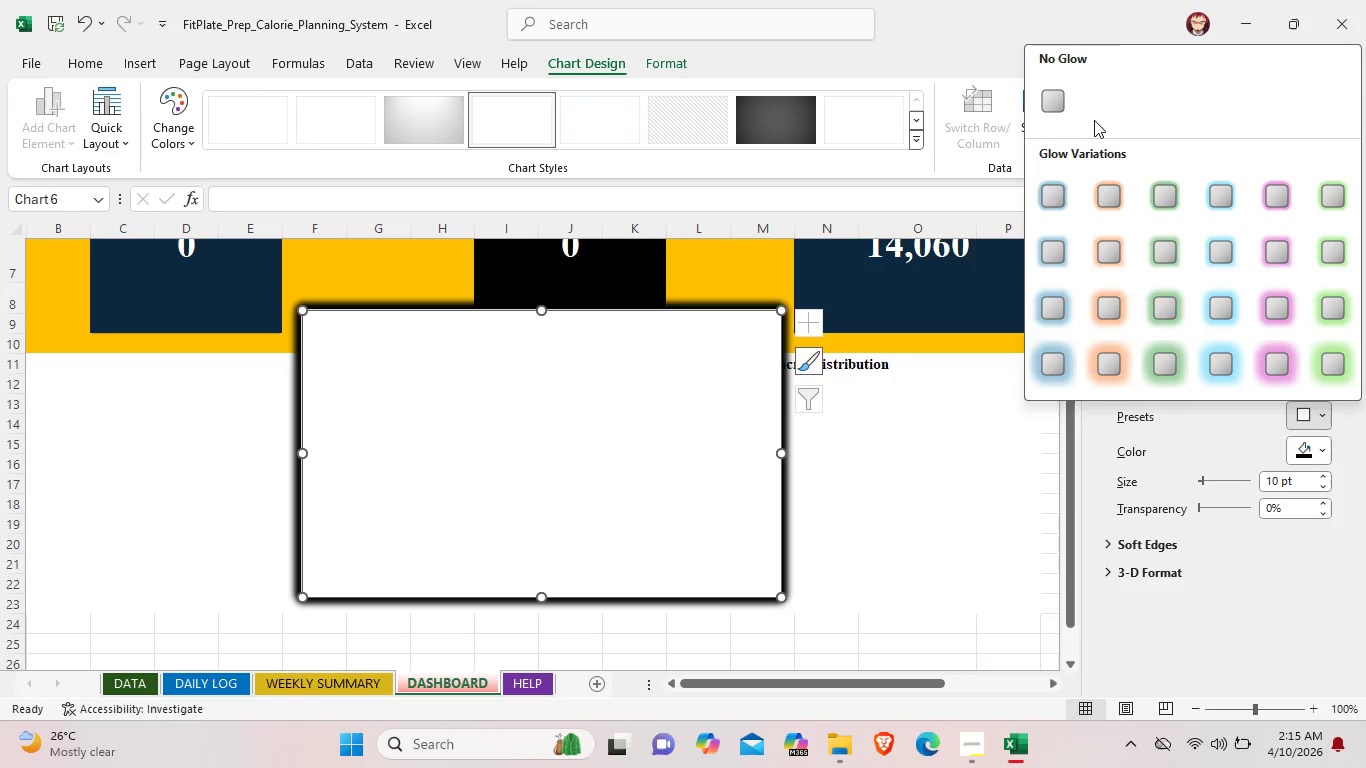 
left_click([1054, 97])
 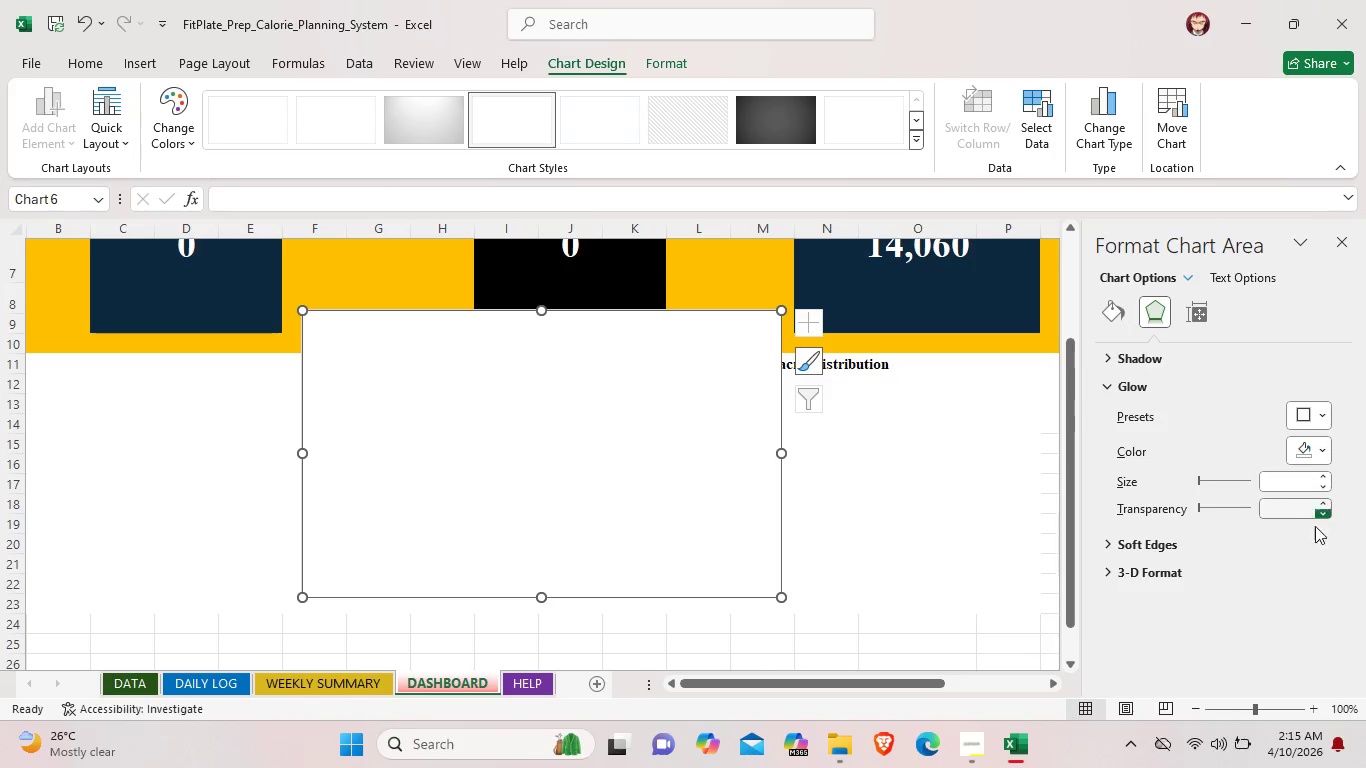 
left_click([1174, 539])
 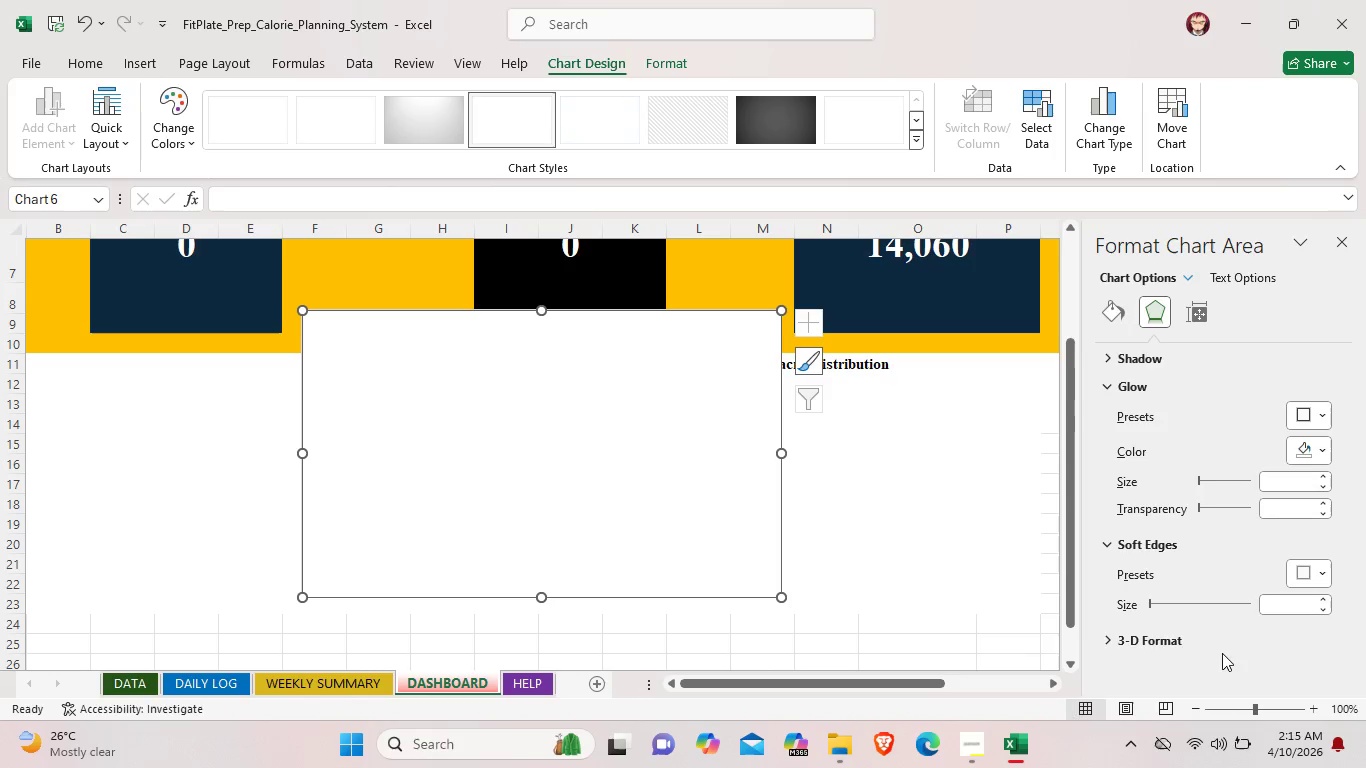 
left_click([1203, 642])
 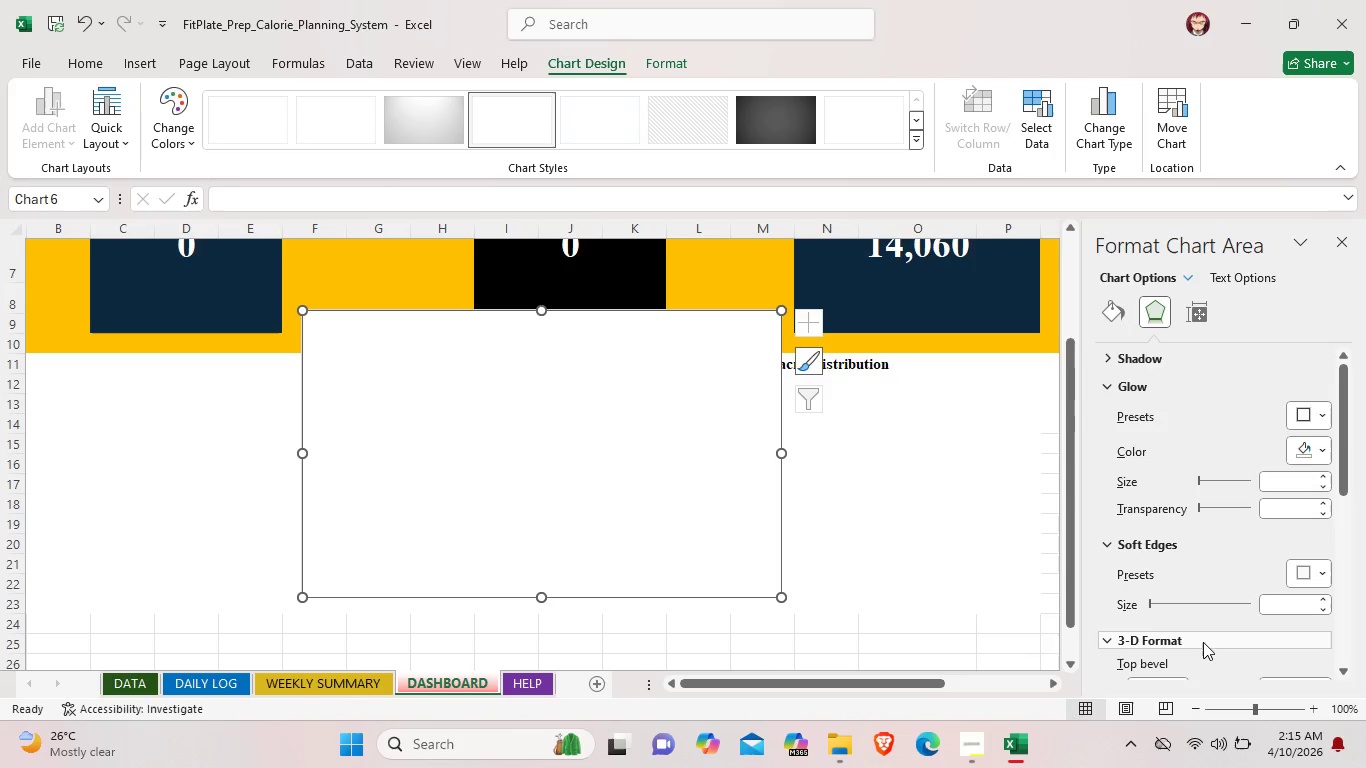 
scroll: coordinate [1203, 637], scroll_direction: down, amount: 2.0
 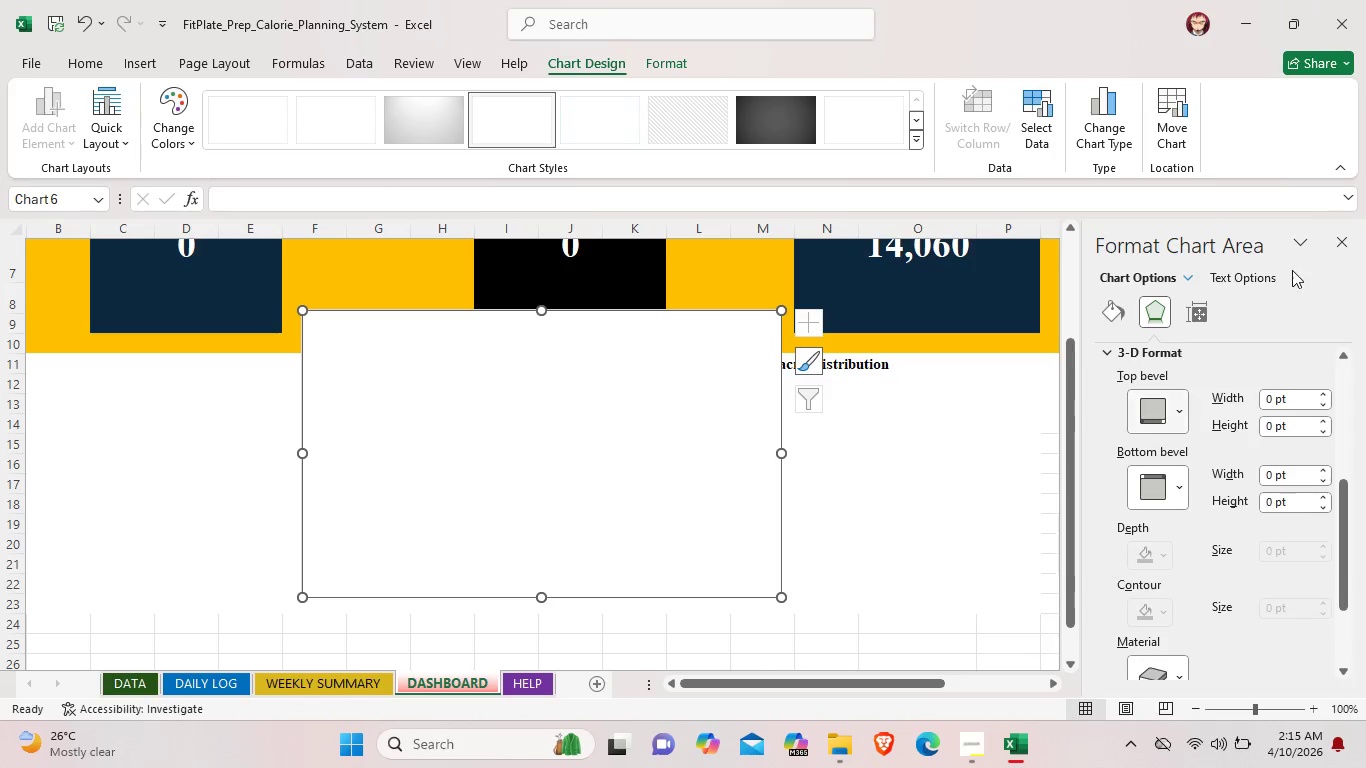 
left_click([1354, 237])
 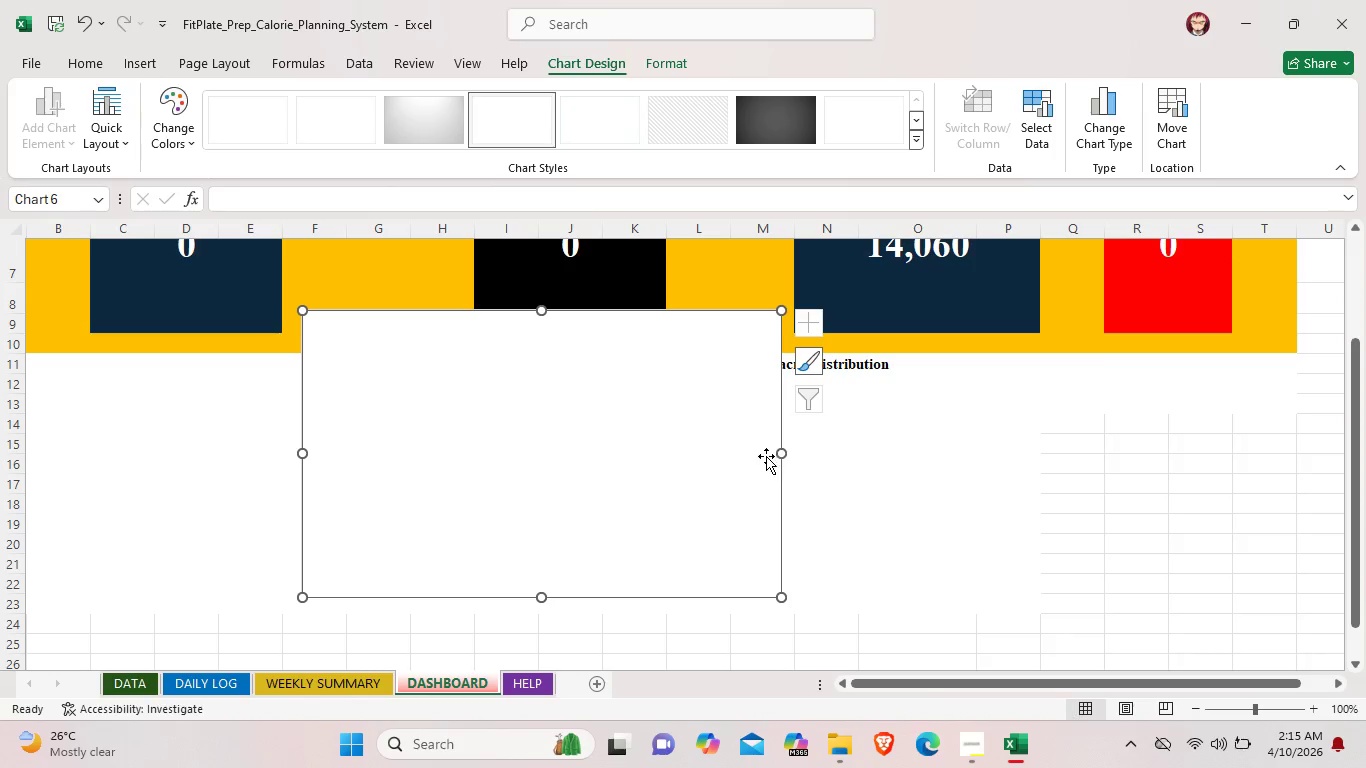 
left_click_drag(start_coordinate=[760, 460], to_coordinate=[929, 494])
 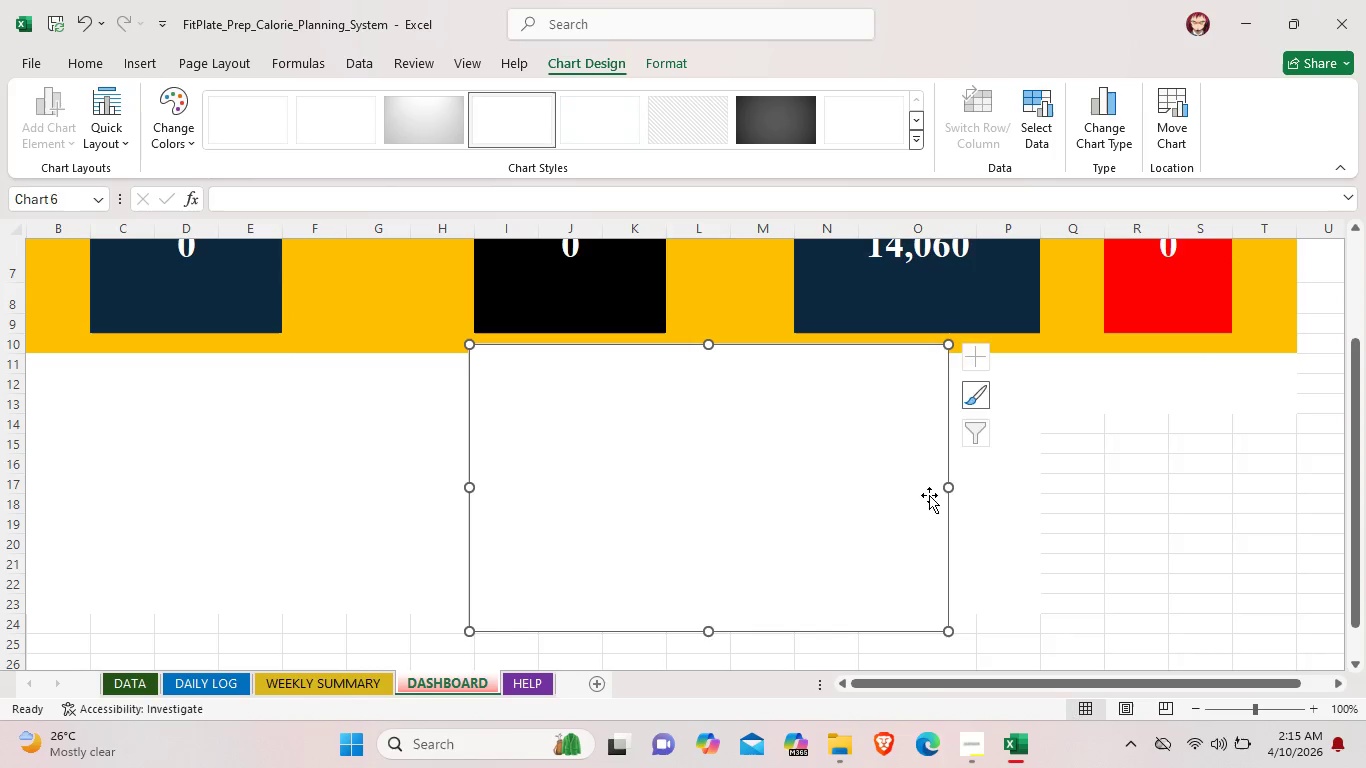 
key(Backspace)
 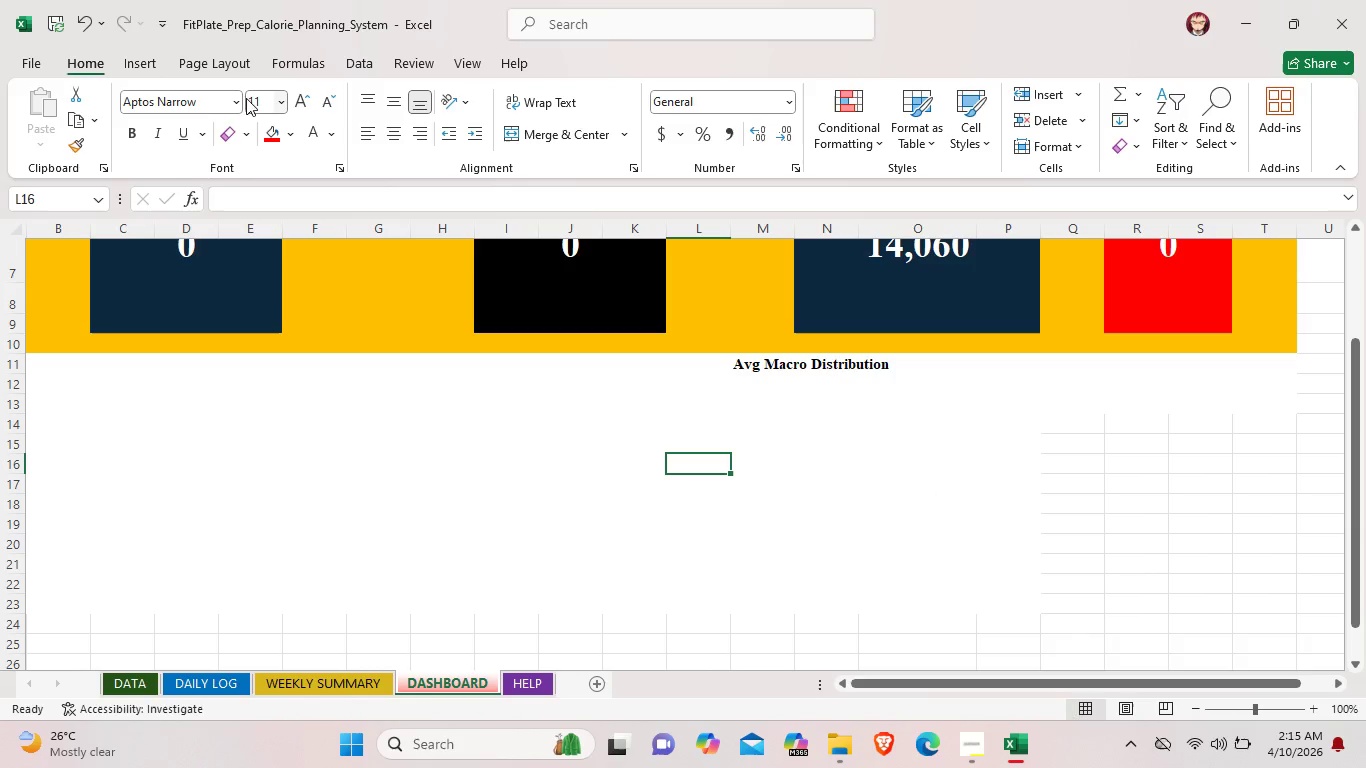 
left_click([161, 66])
 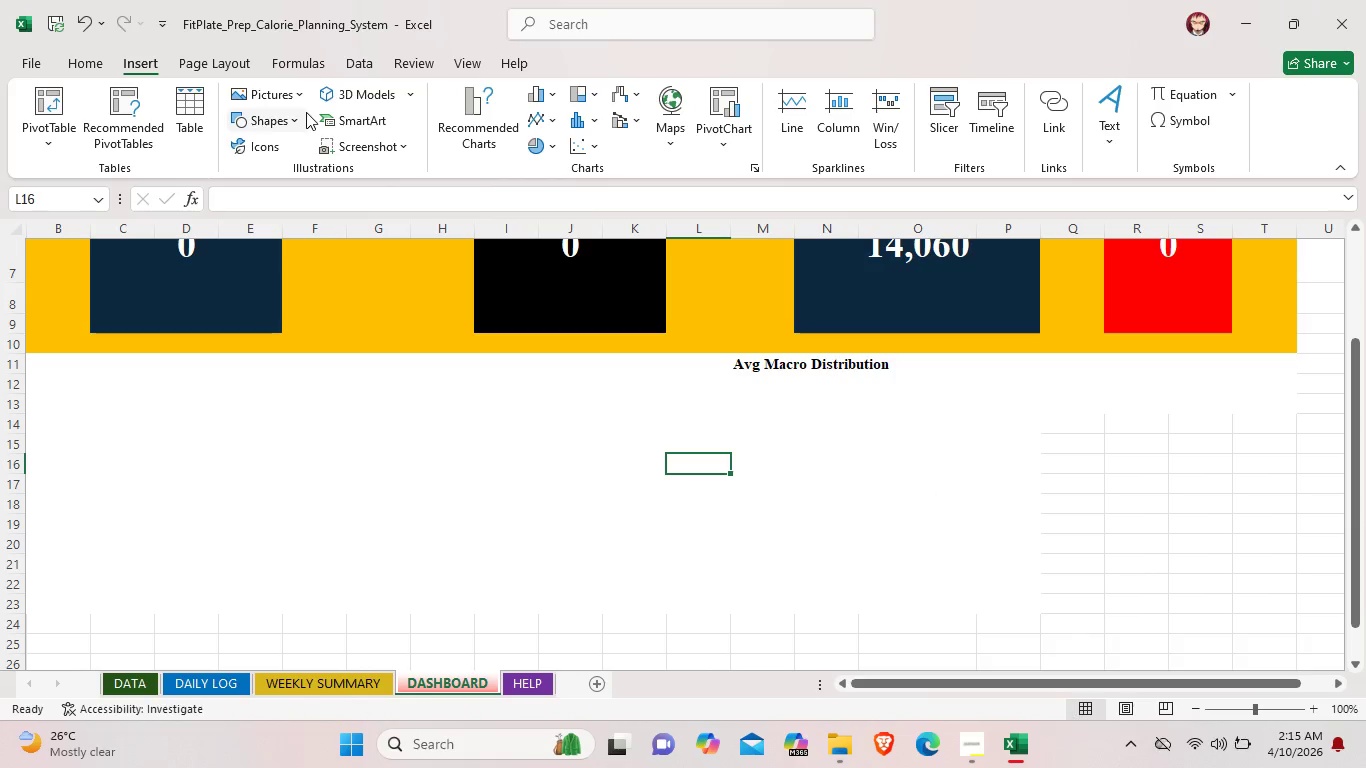 
left_click([292, 119])
 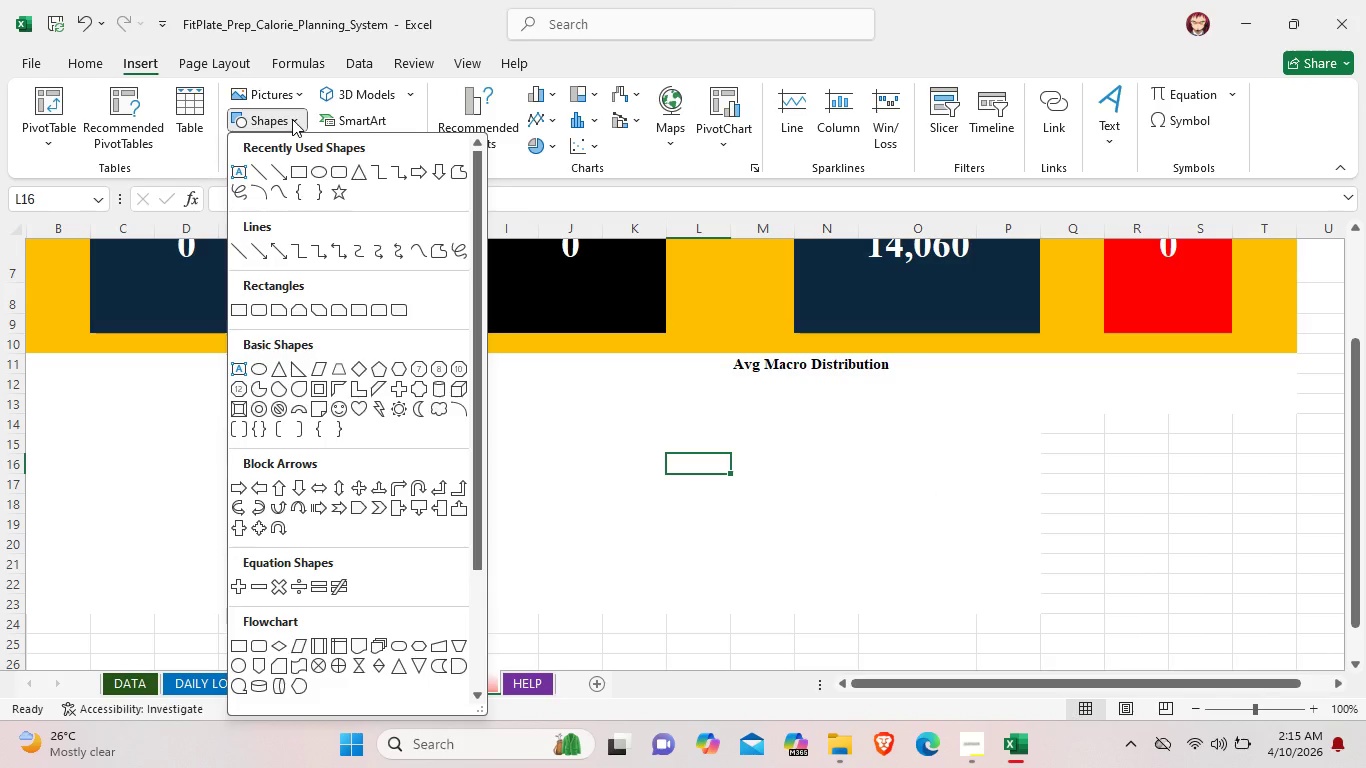 
left_click([362, 119])
 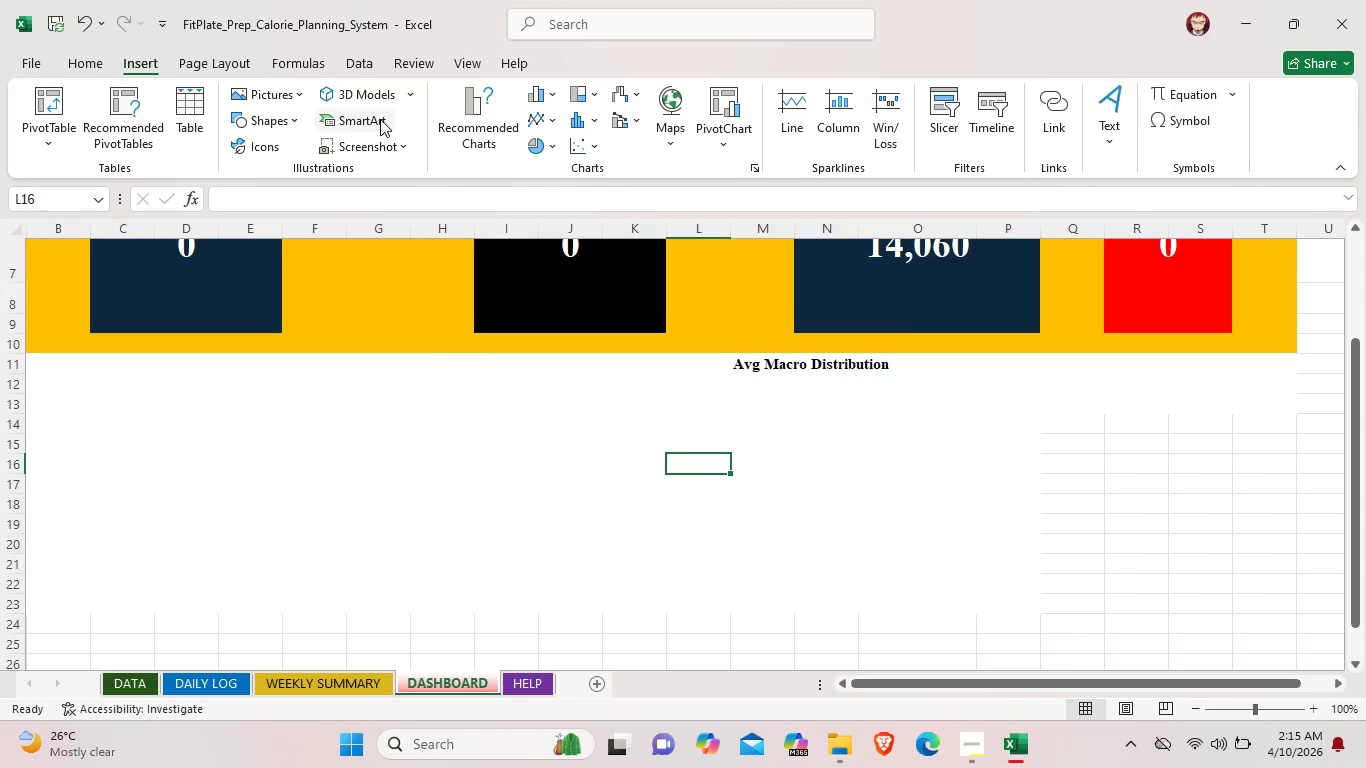 
left_click([380, 119])
 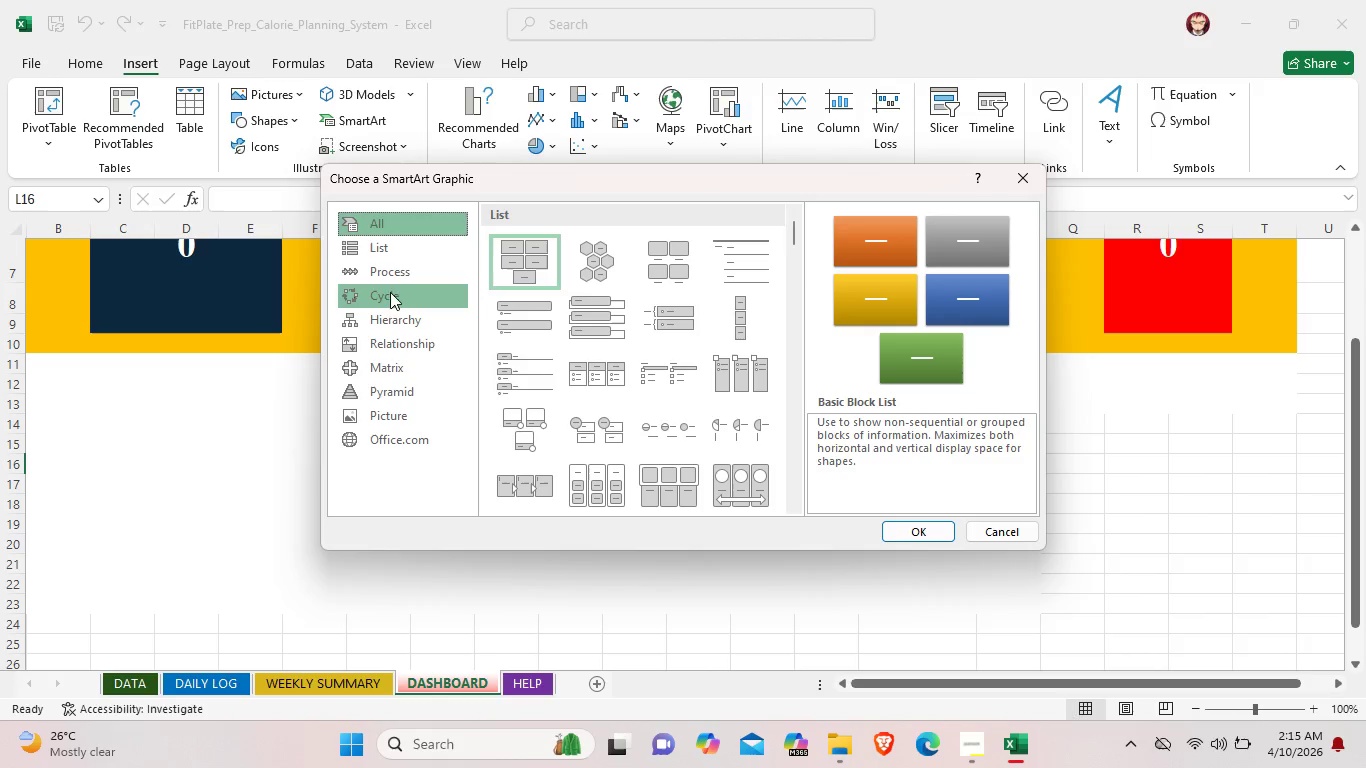 
left_click([403, 294])
 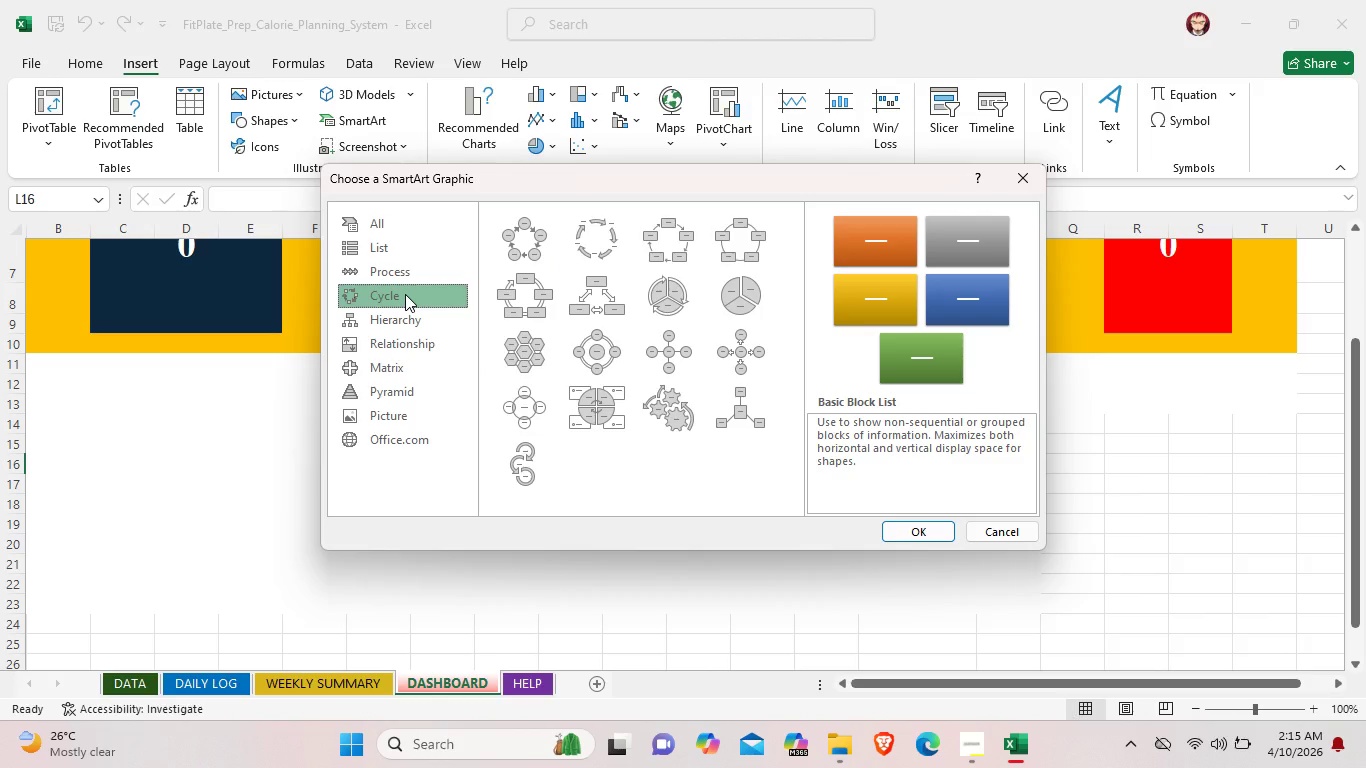 
wait(8.06)
 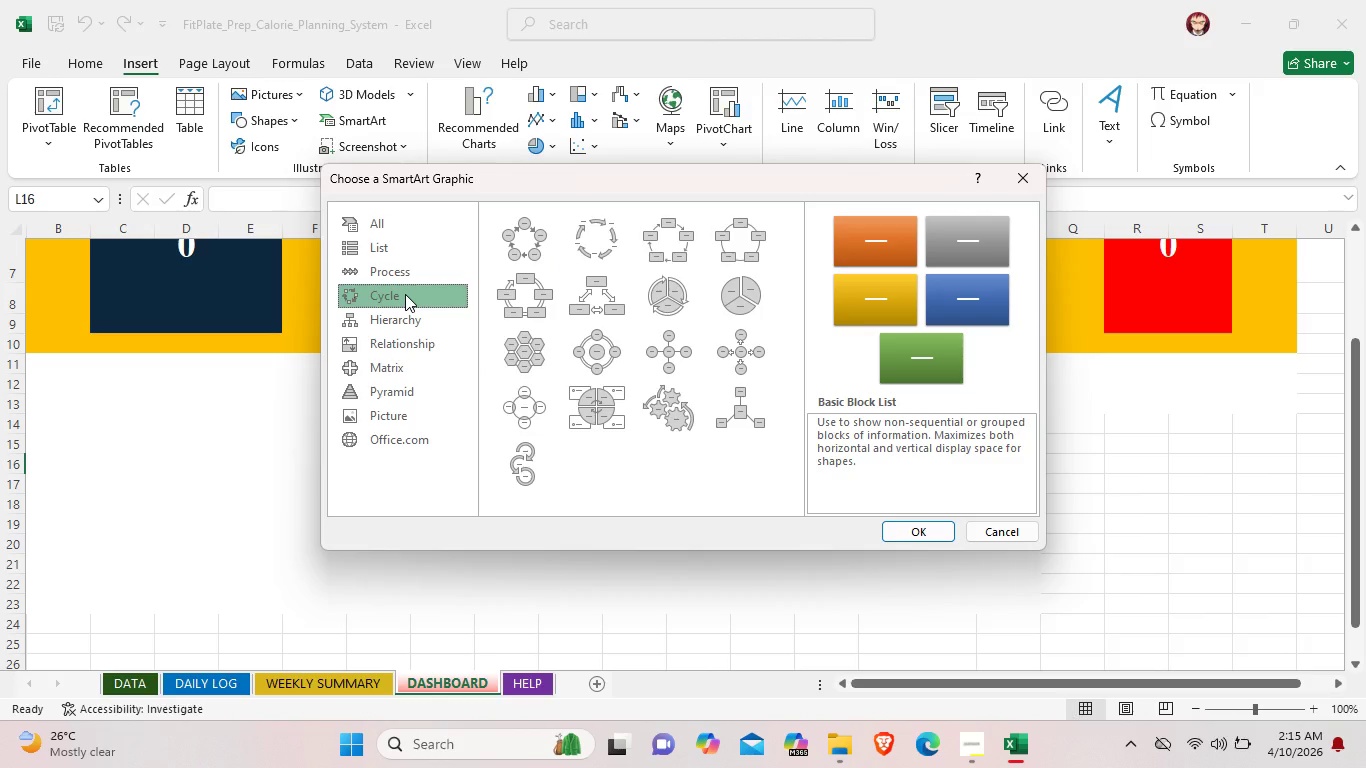 
left_click([405, 261])
 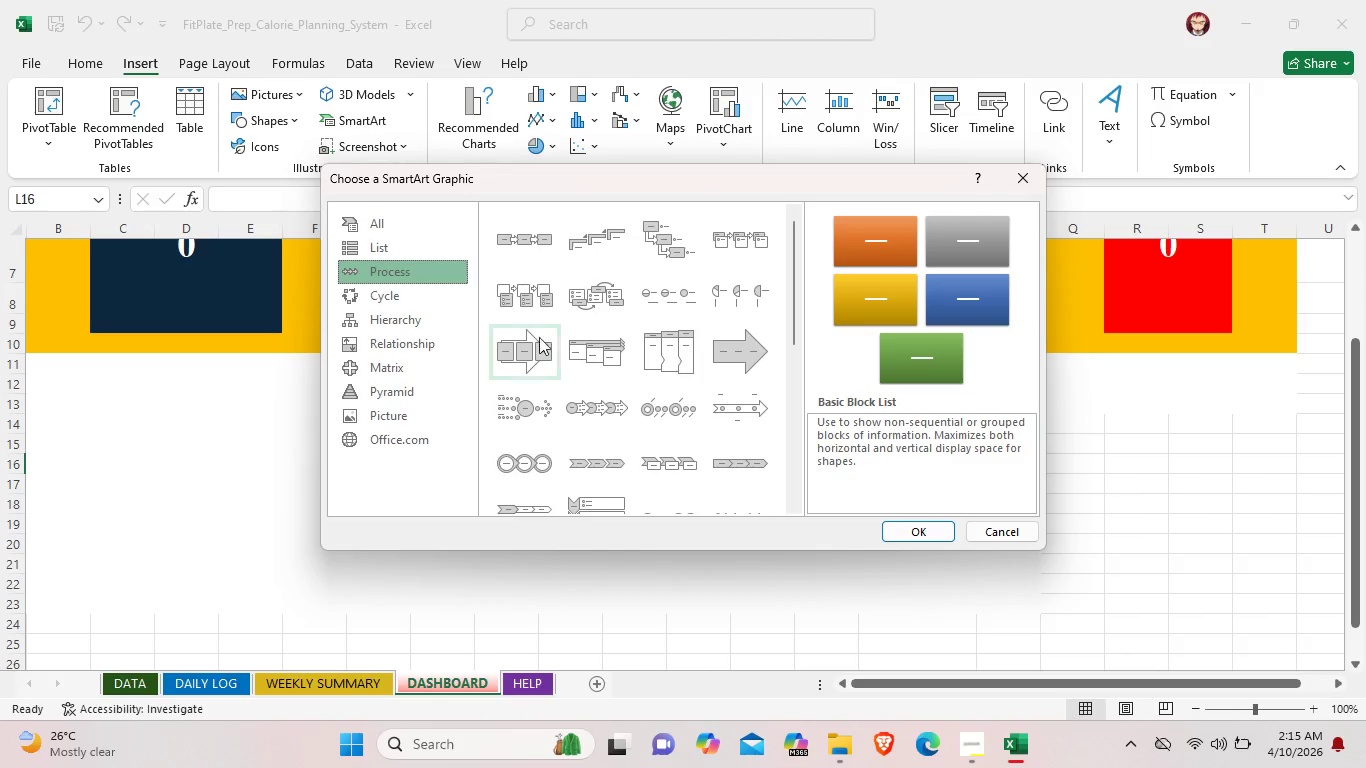 
scroll: coordinate [547, 358], scroll_direction: down, amount: 5.0
 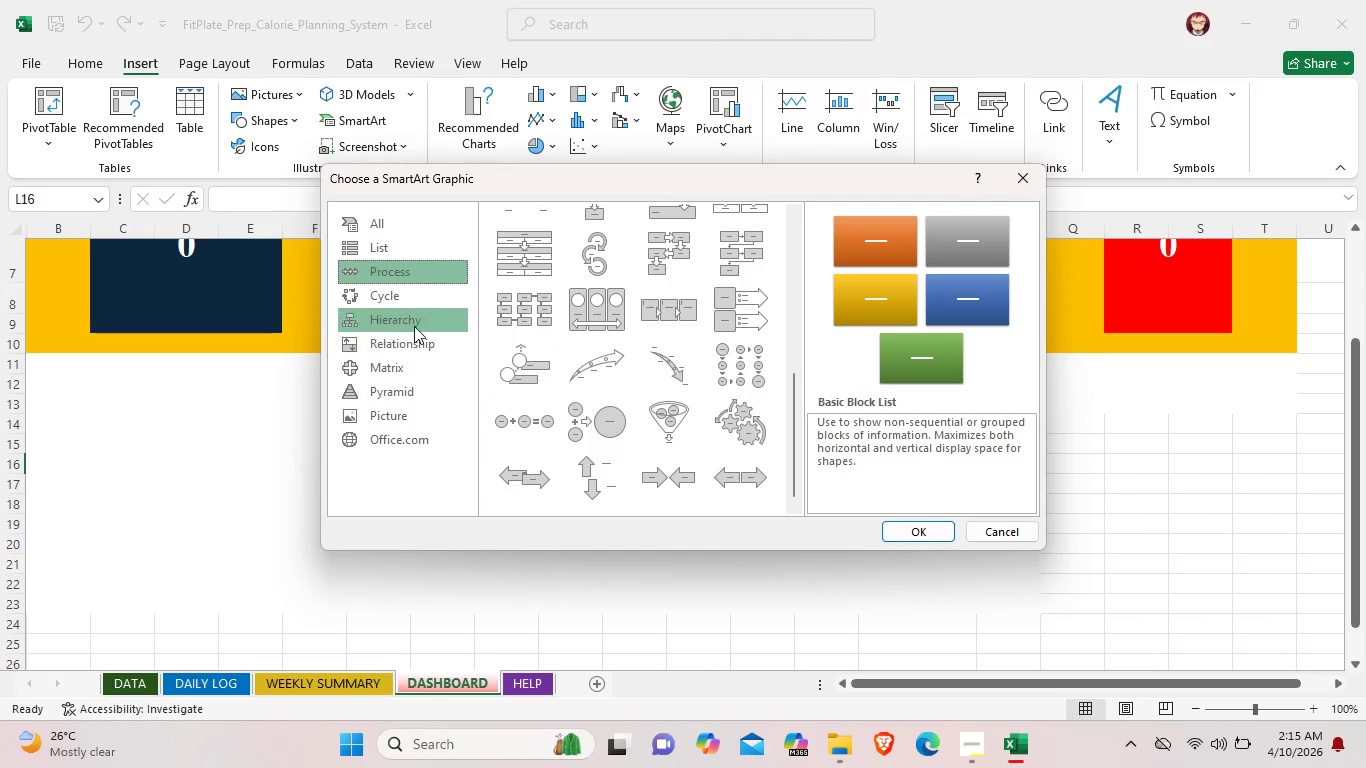 
left_click([414, 324])
 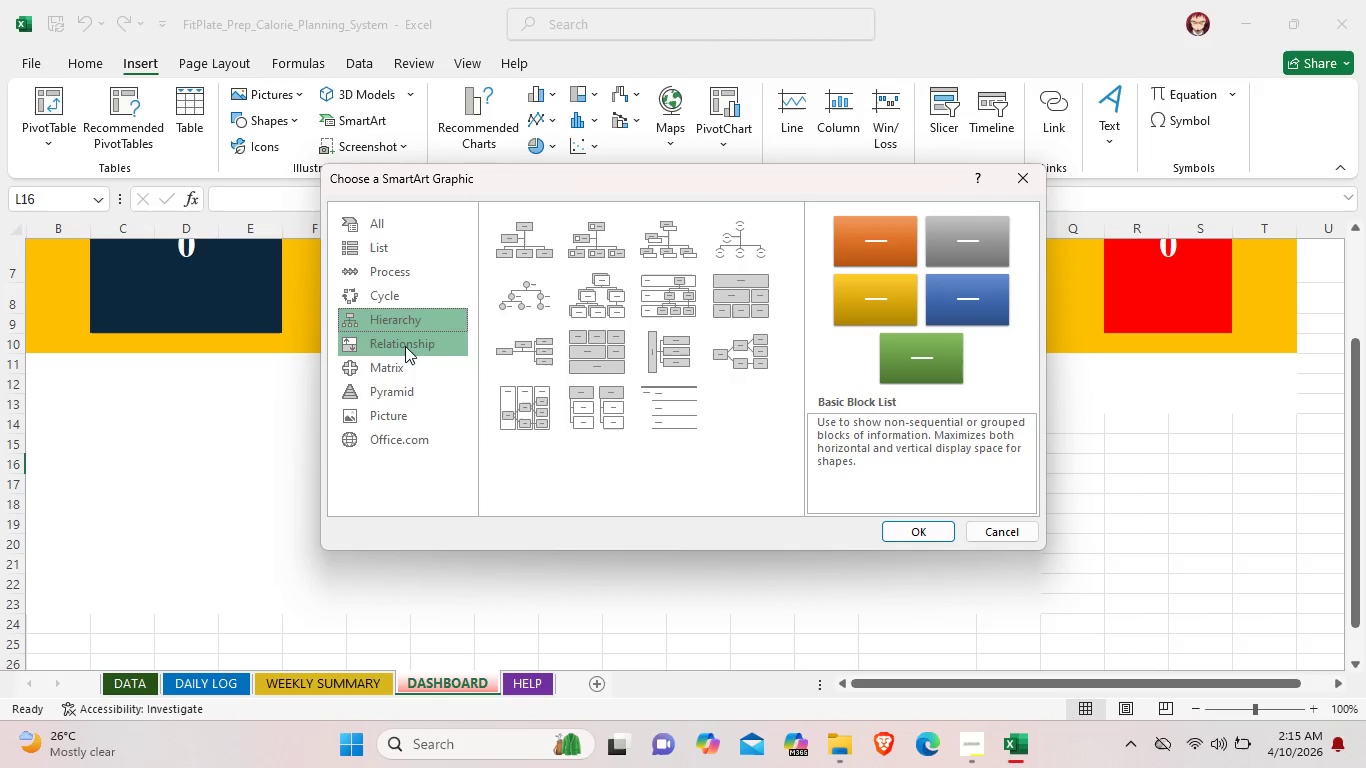 
left_click([405, 347])
 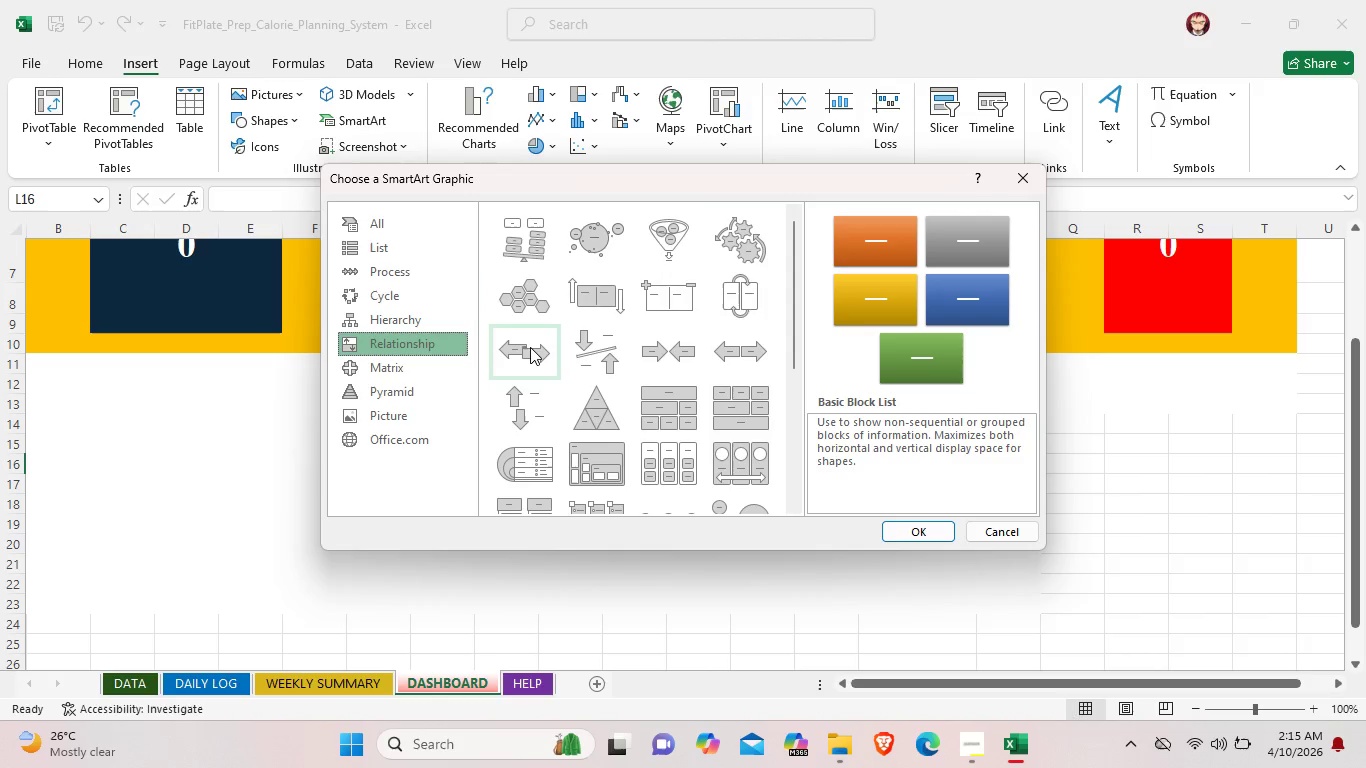 
scroll: coordinate [537, 366], scroll_direction: down, amount: 5.0
 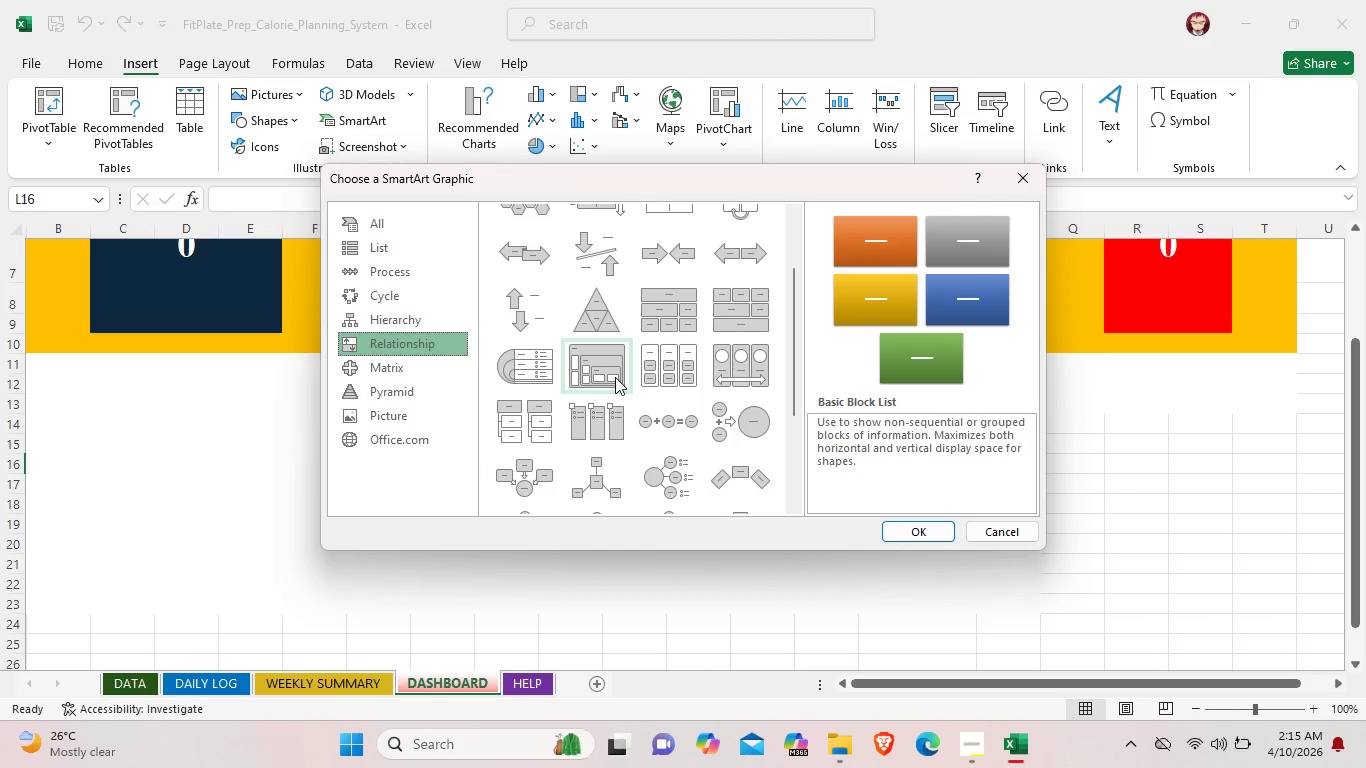 
scroll: coordinate [618, 374], scroll_direction: up, amount: 2.0
 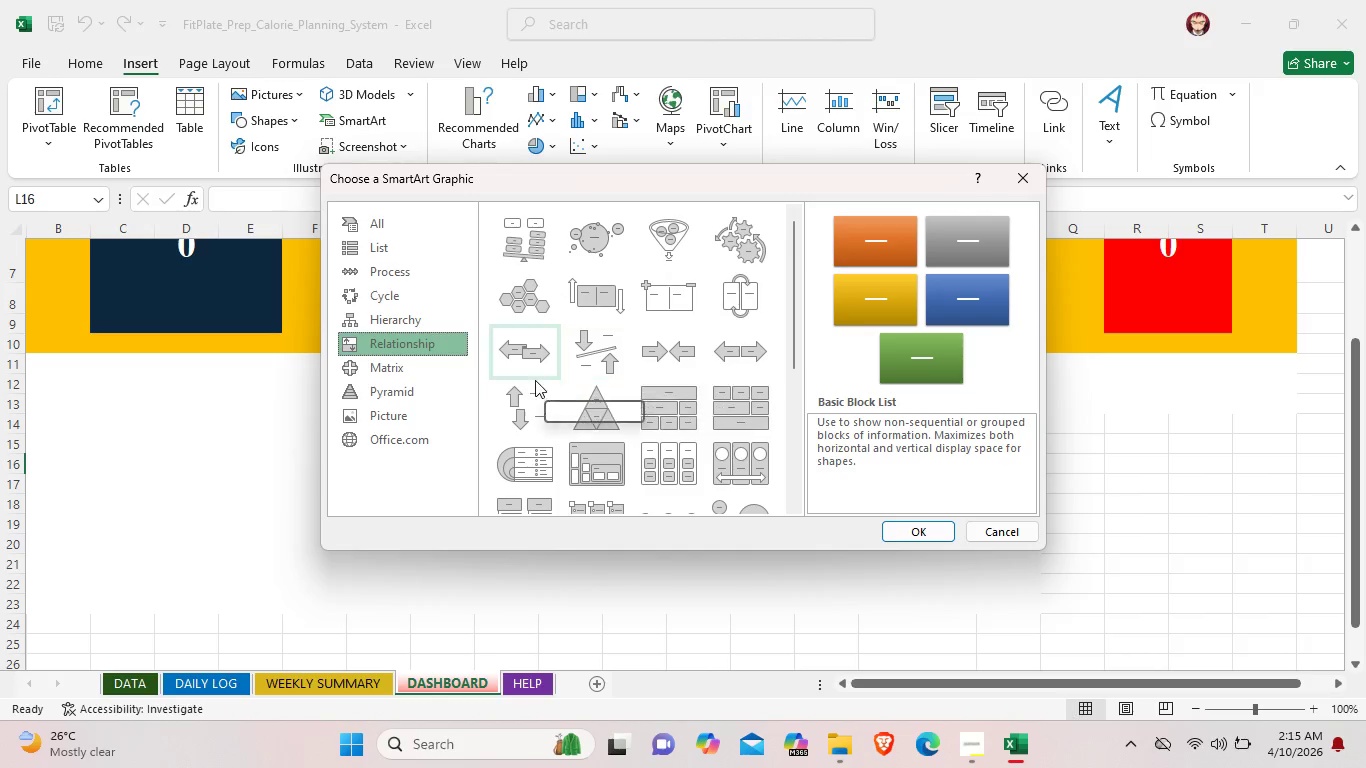 
left_click([411, 371])
 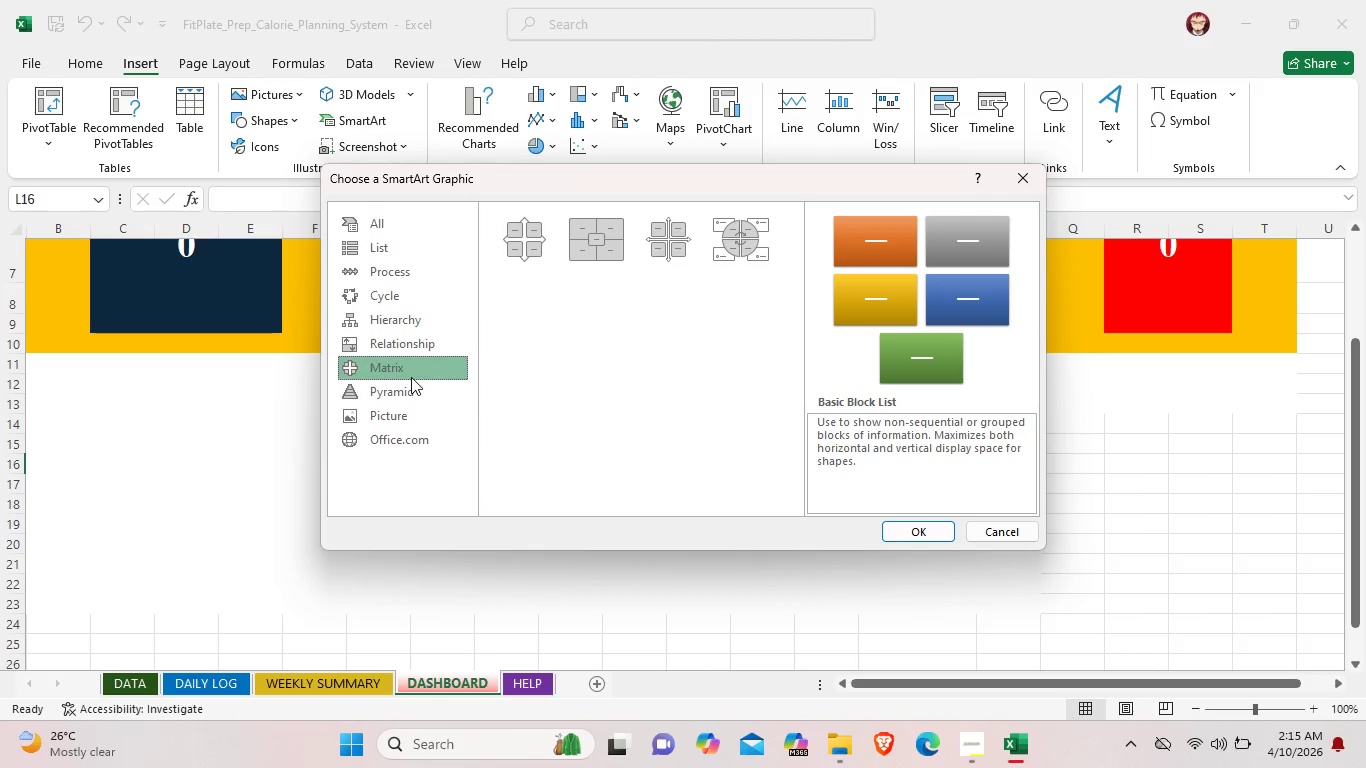 
left_click([410, 390])
 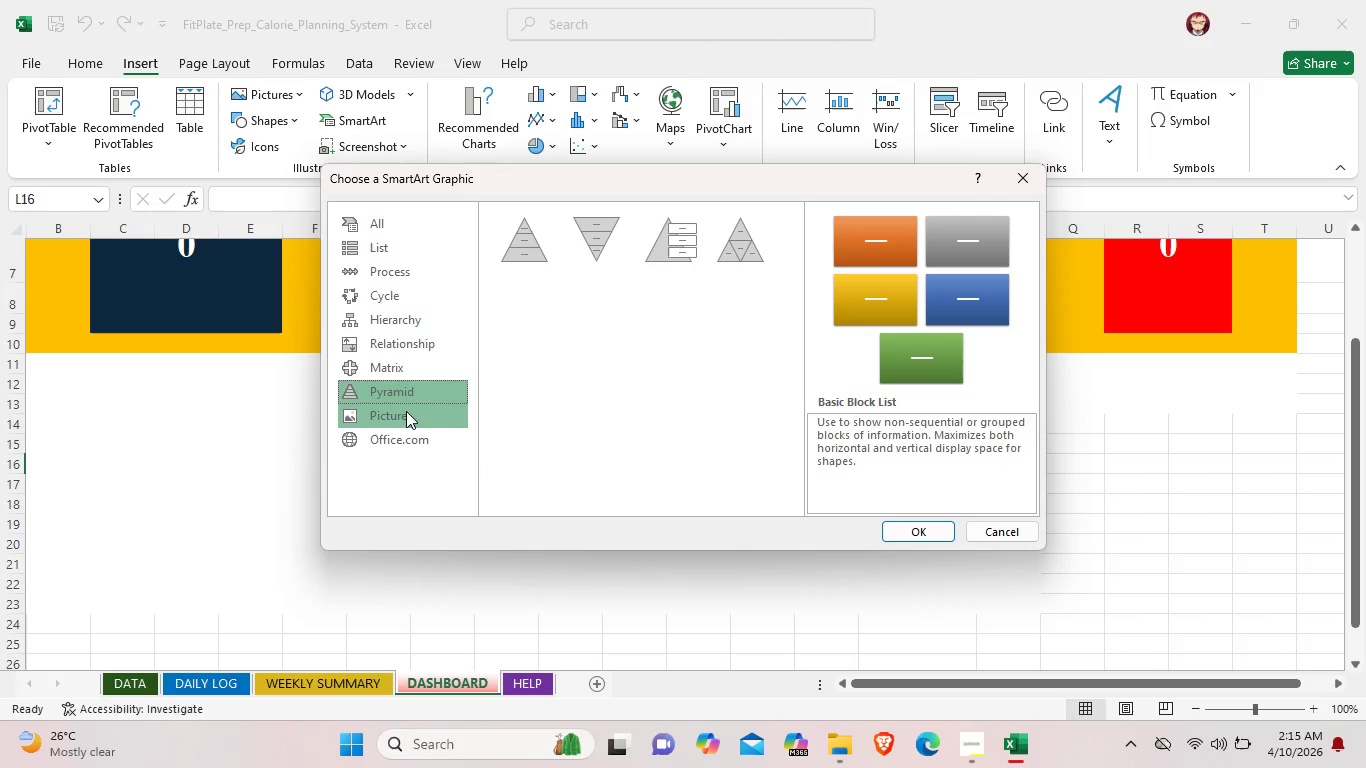 
left_click([405, 413])
 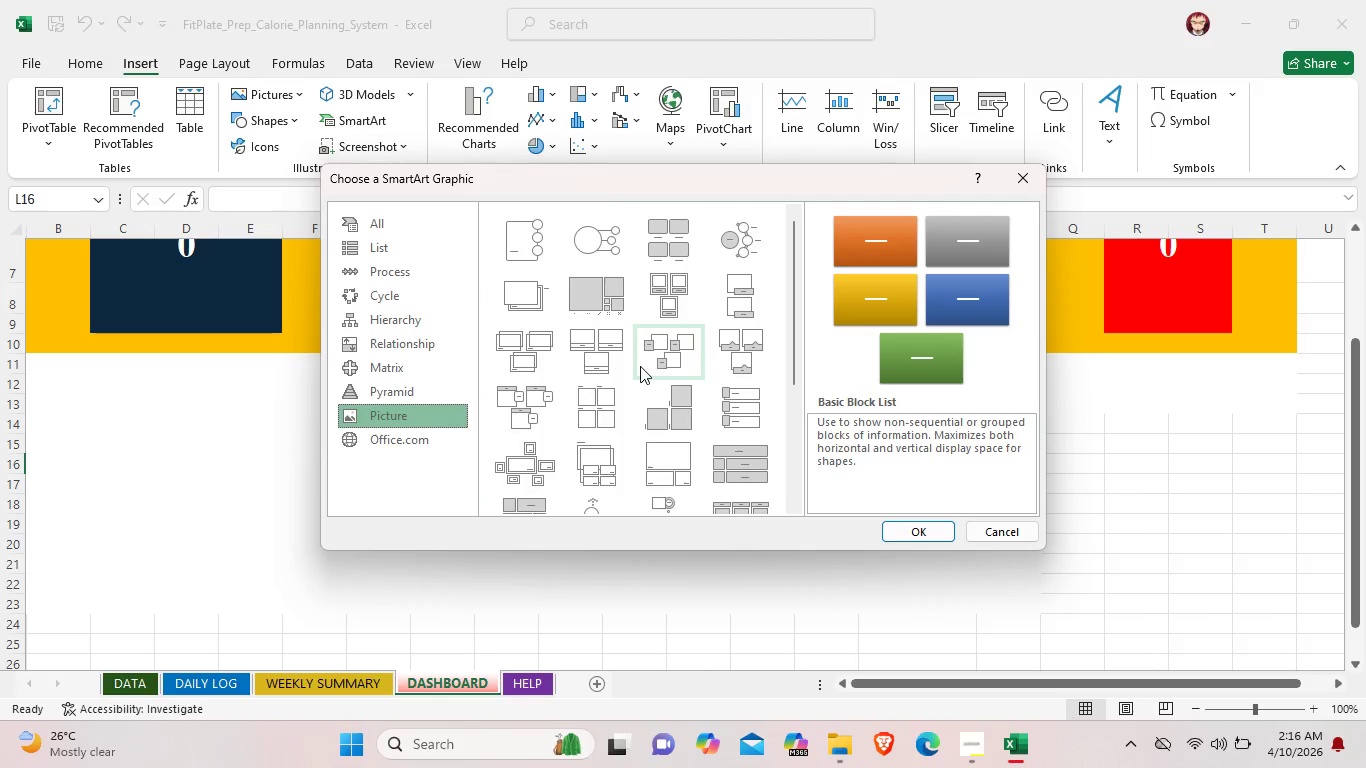 
scroll: coordinate [640, 366], scroll_direction: down, amount: 4.0
 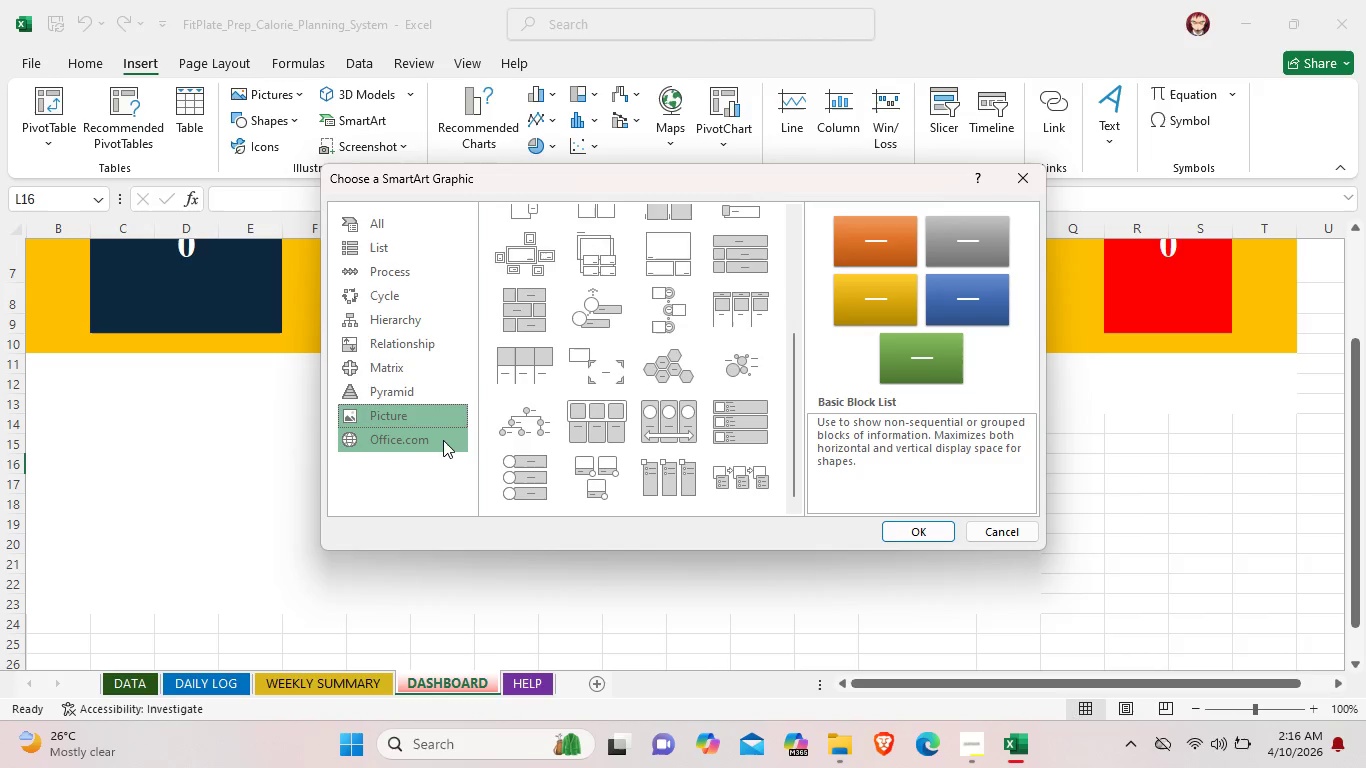 
left_click([443, 440])
 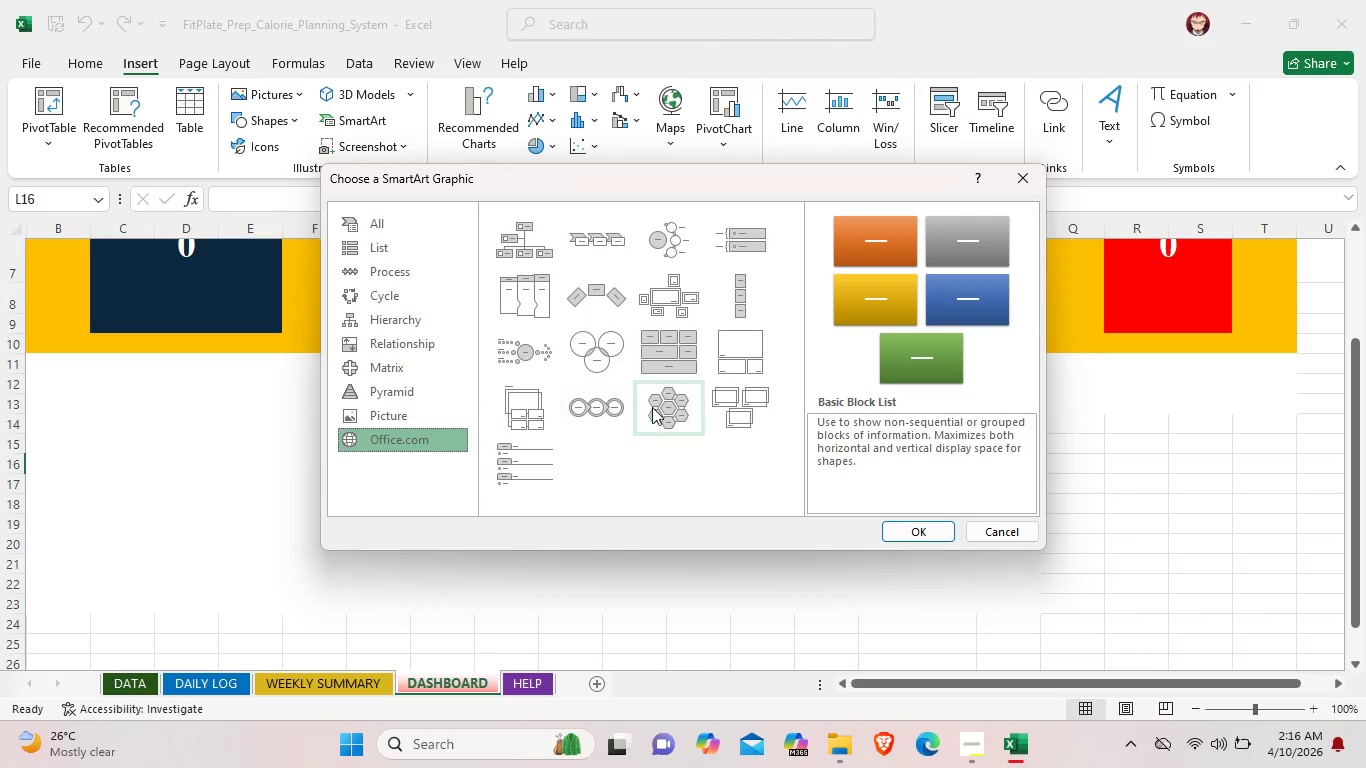 
scroll: coordinate [655, 401], scroll_direction: up, amount: 2.0
 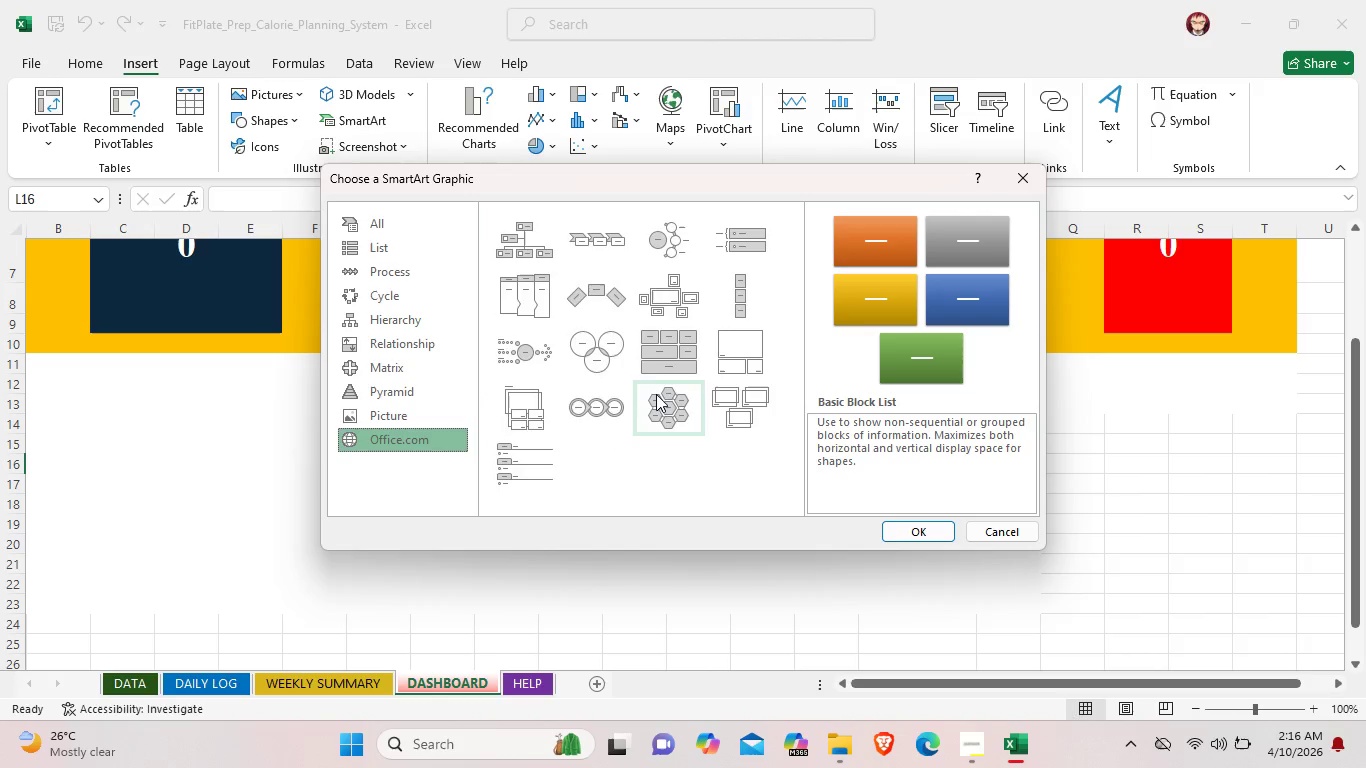 
left_click([604, 354])
 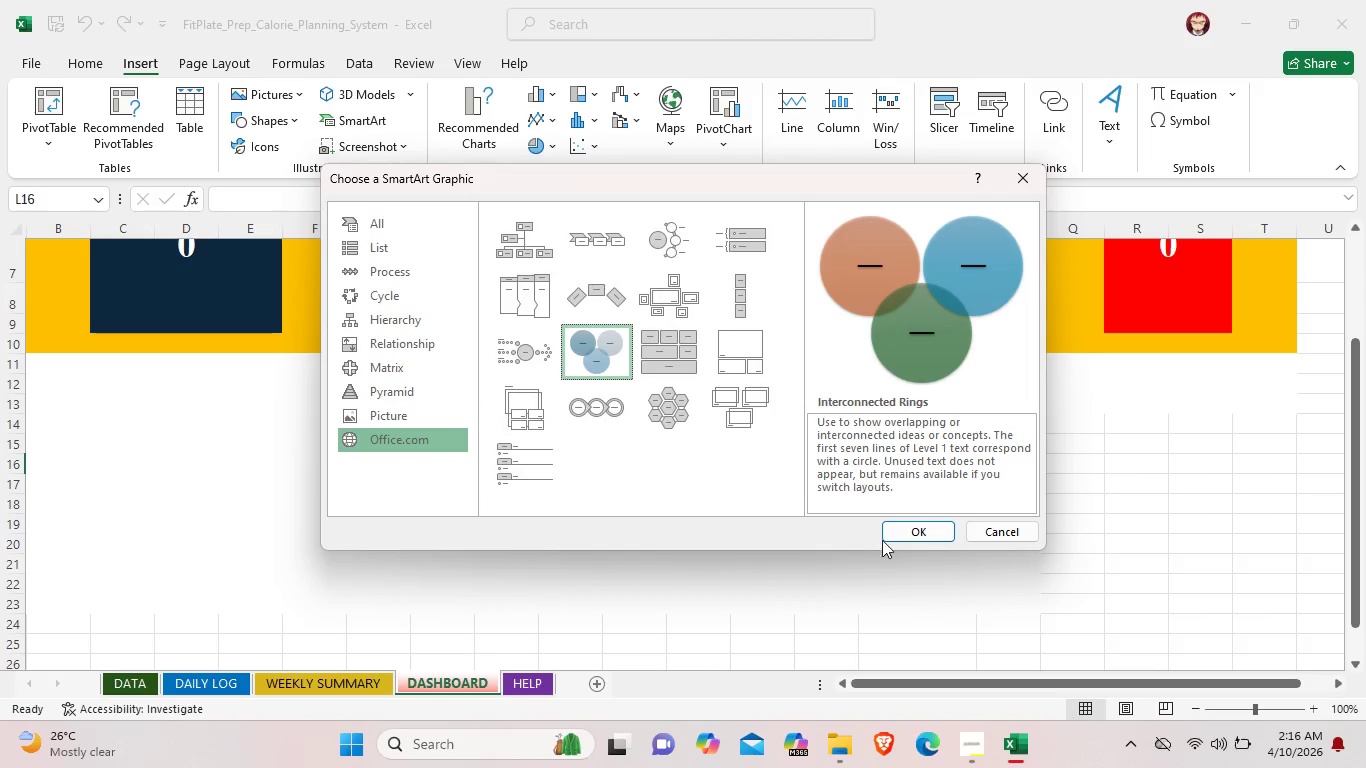 
left_click([896, 532])
 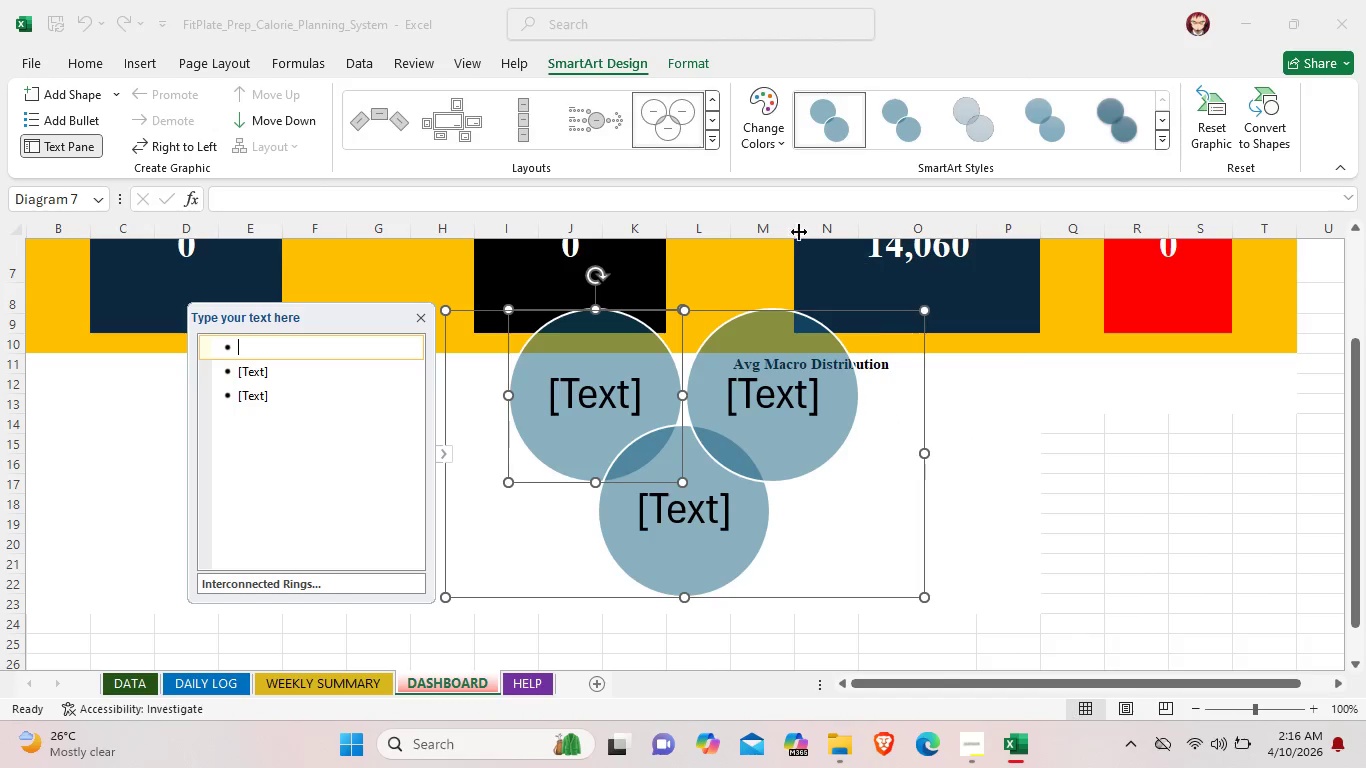 
wait(6.22)
 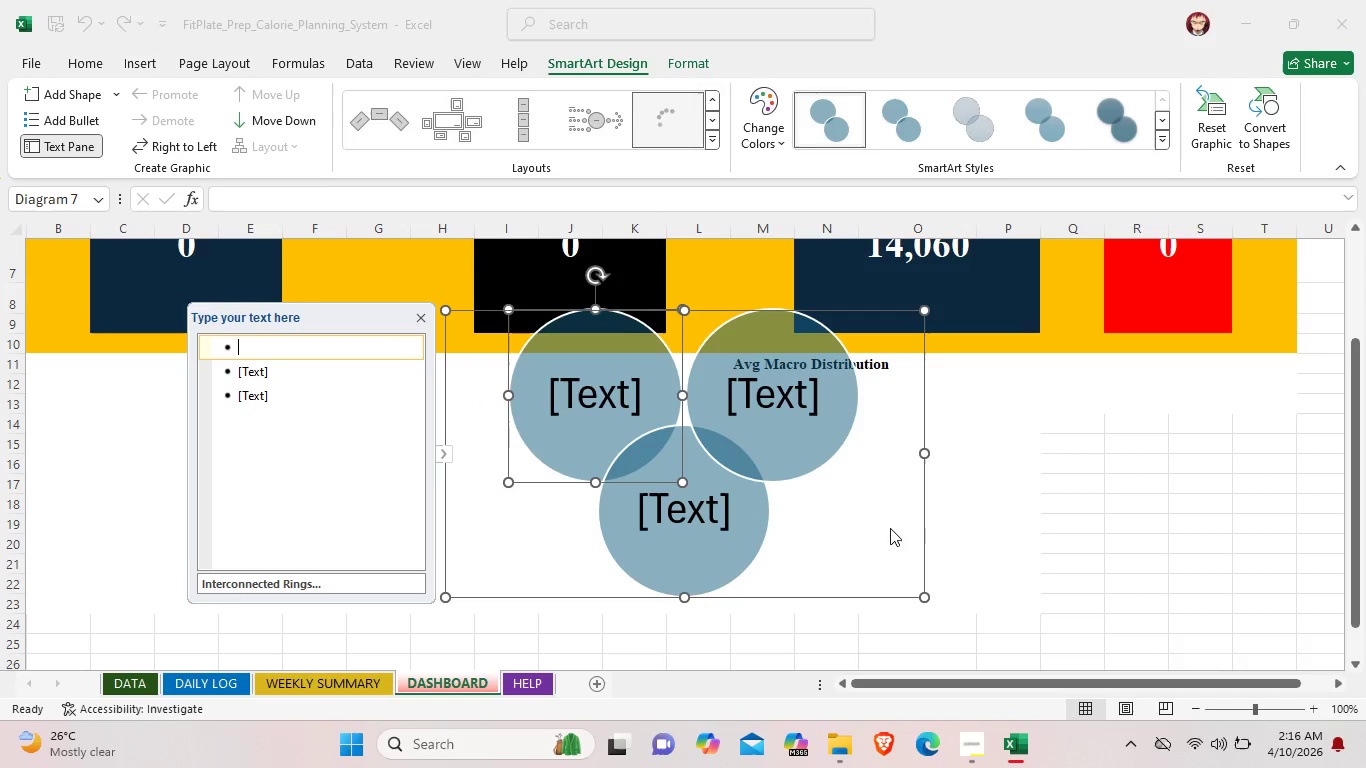 
left_click([718, 141])
 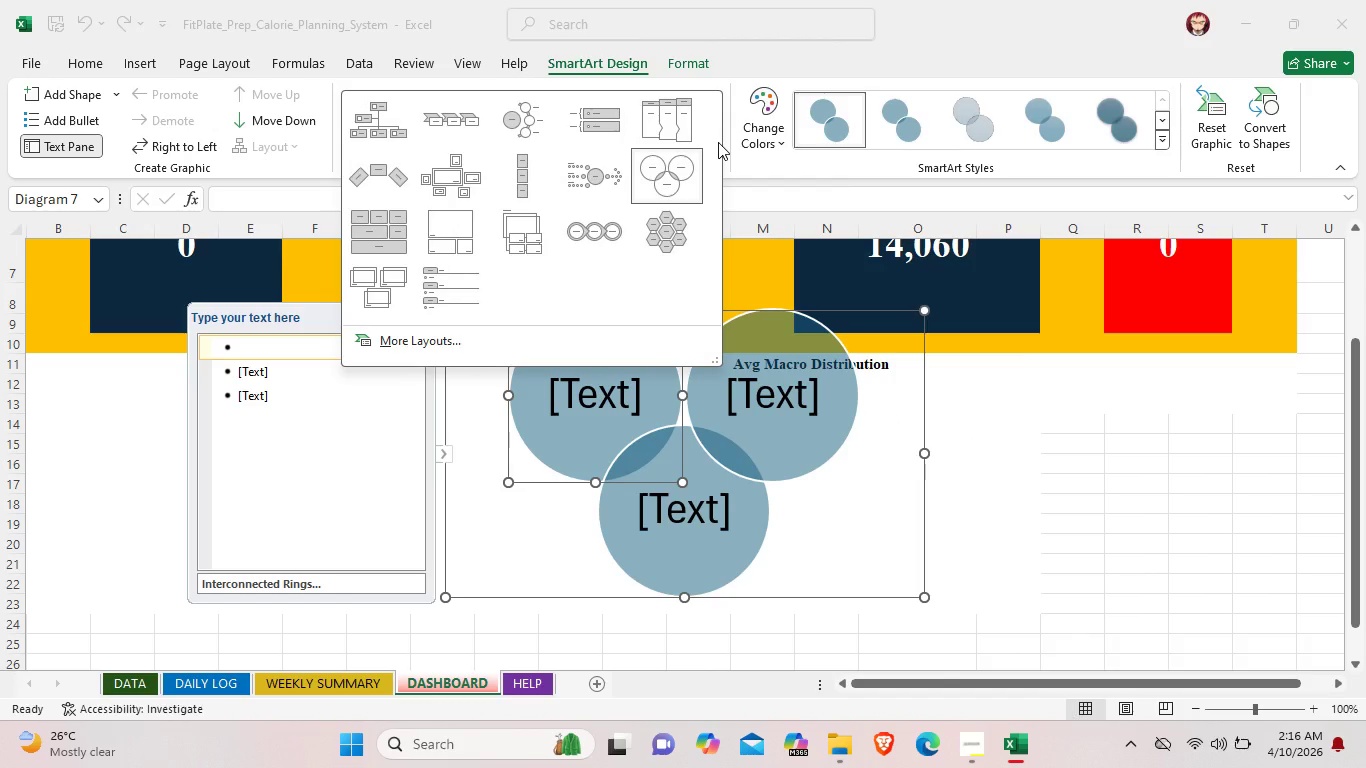 
left_click([718, 142])
 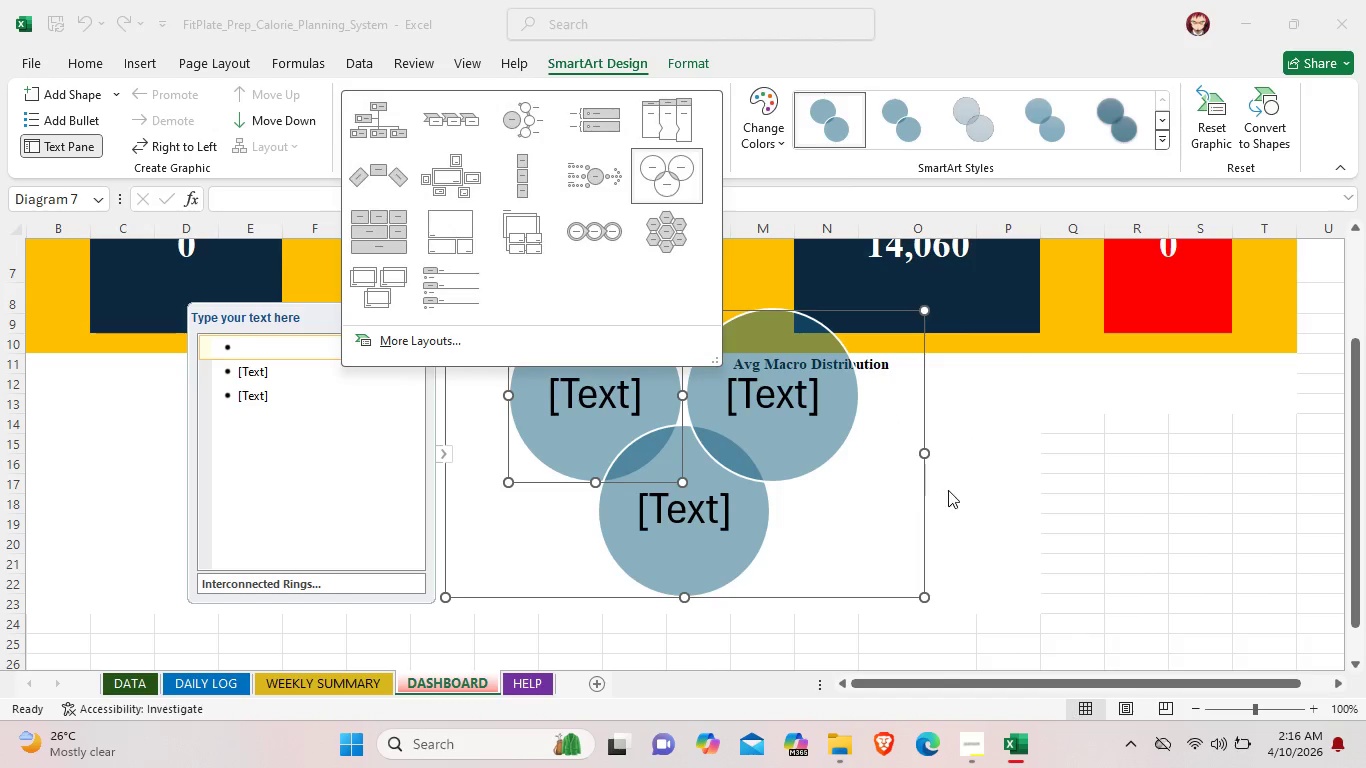 
left_click([948, 490])
 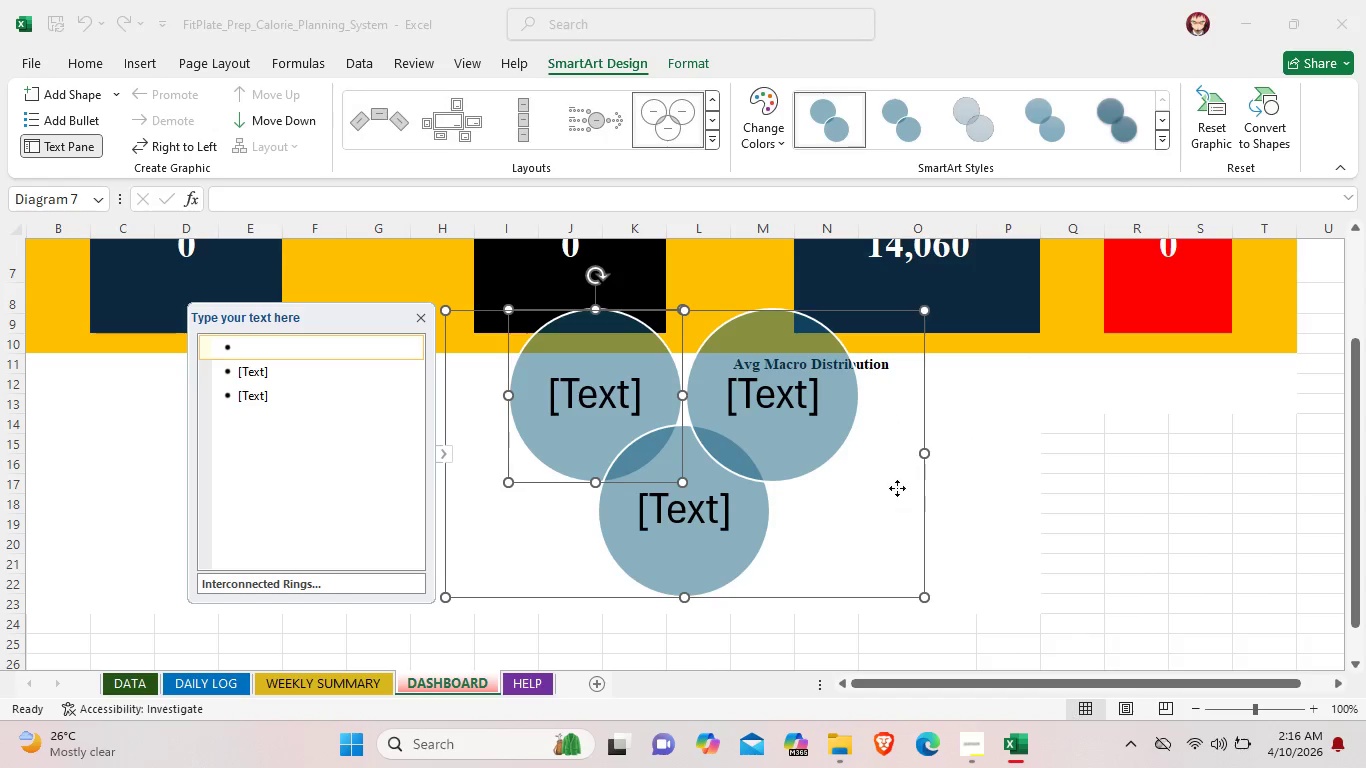 
left_click([897, 488])
 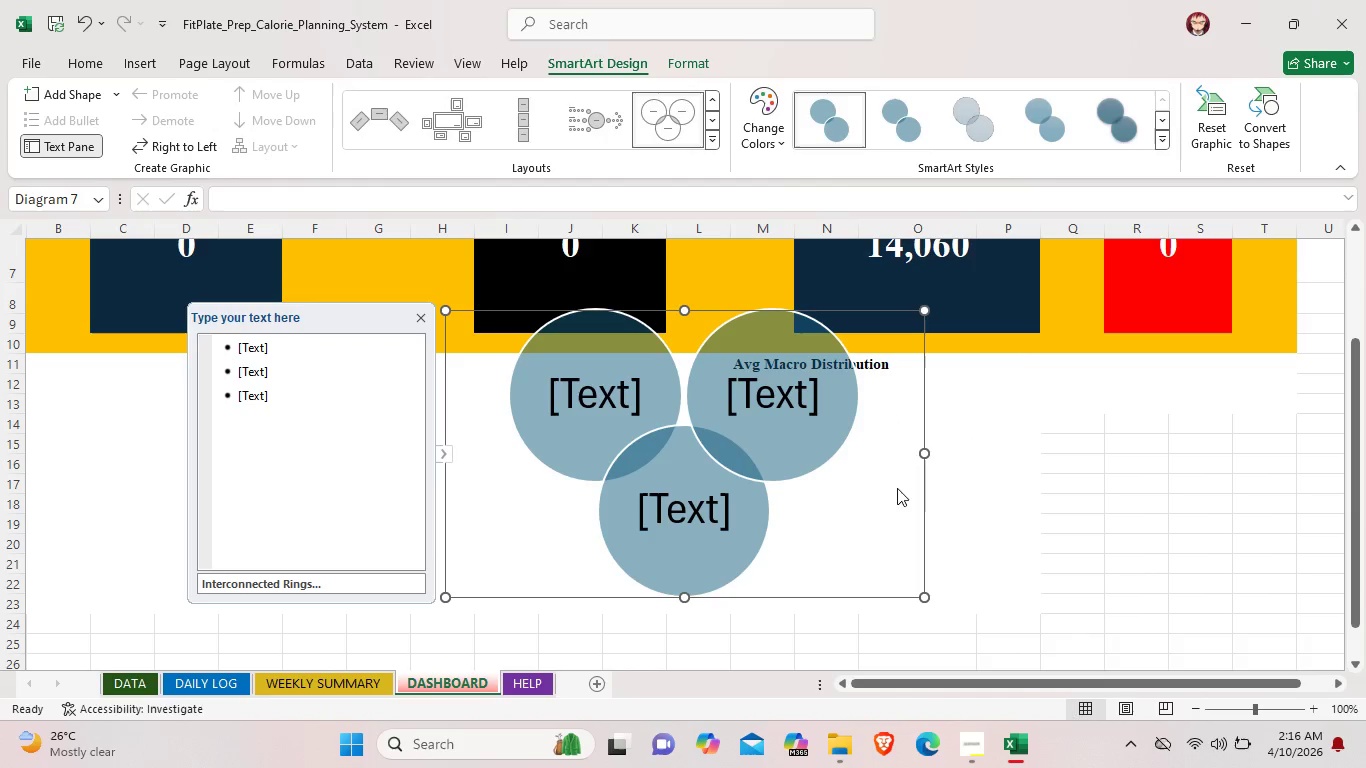 
key(Backspace)
 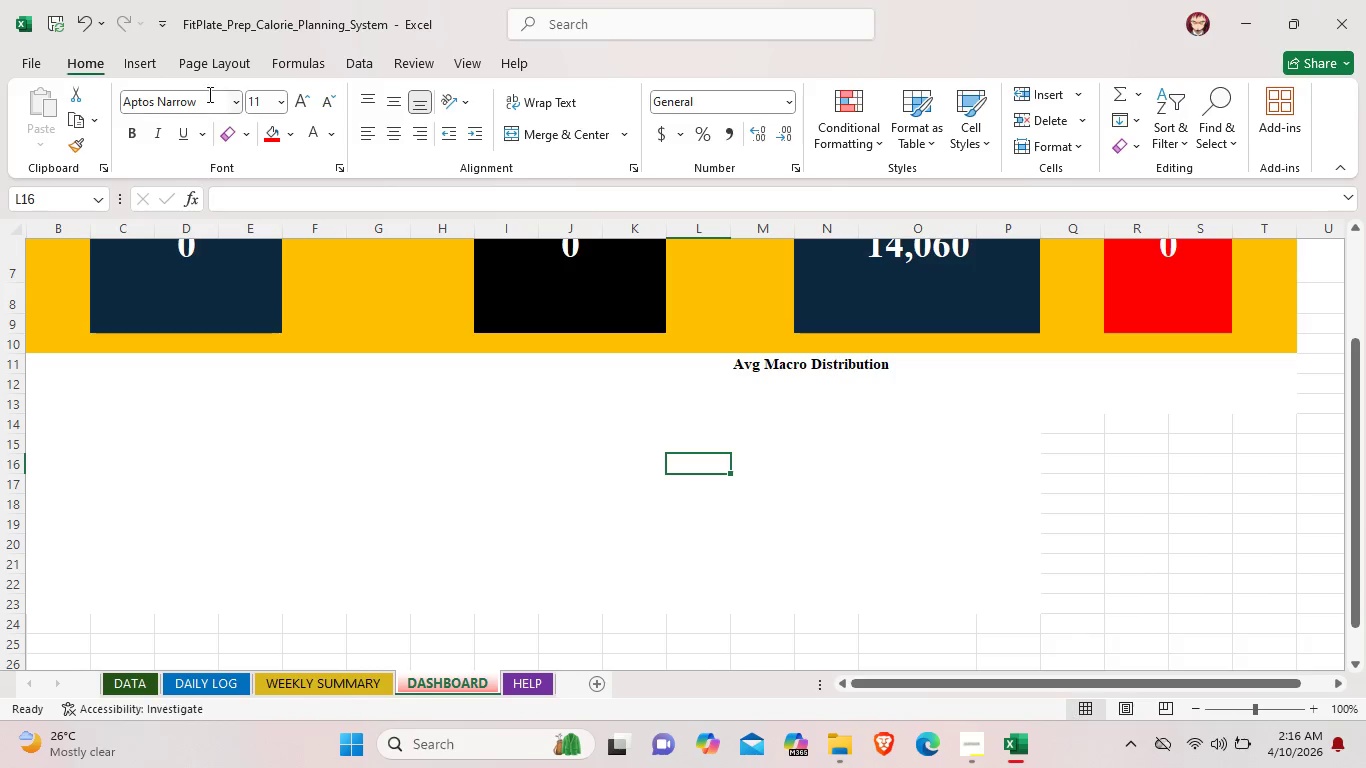 
left_click([151, 68])
 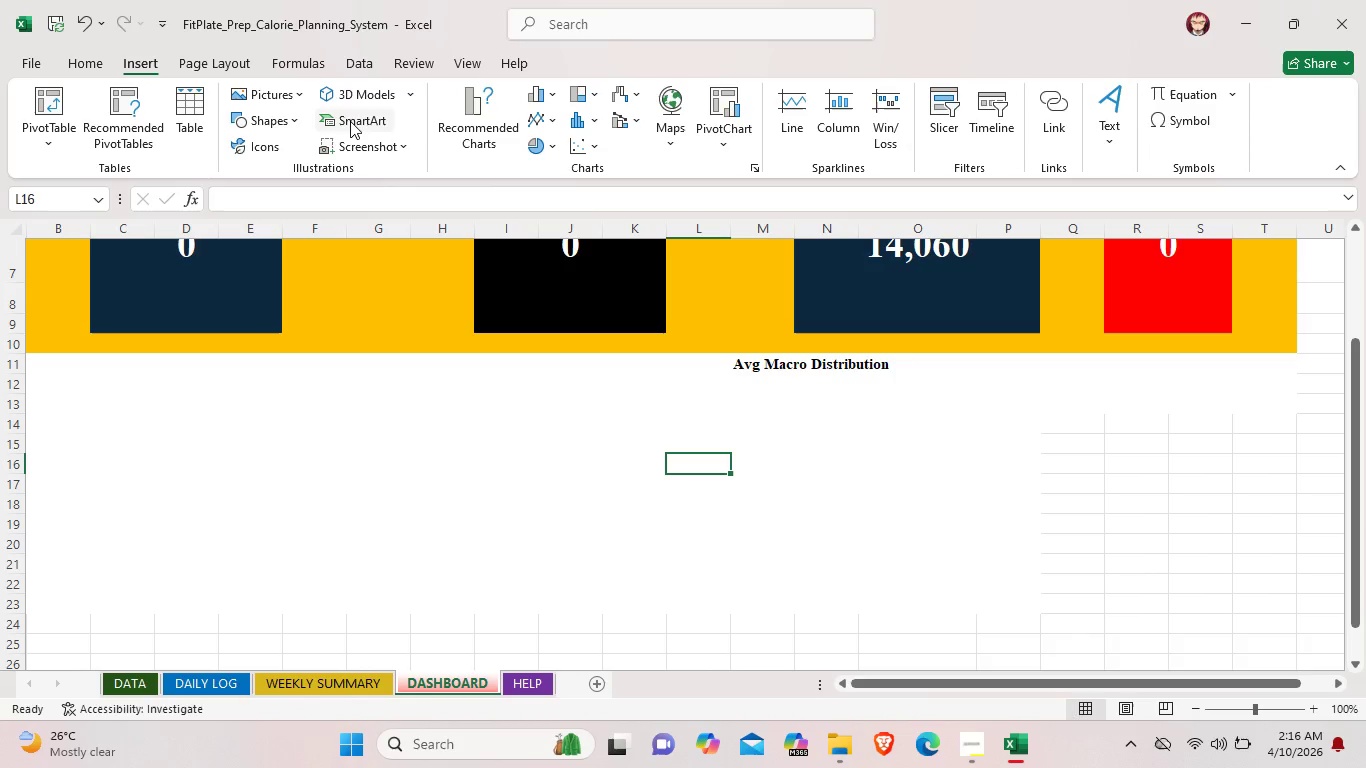 
left_click([354, 121])
 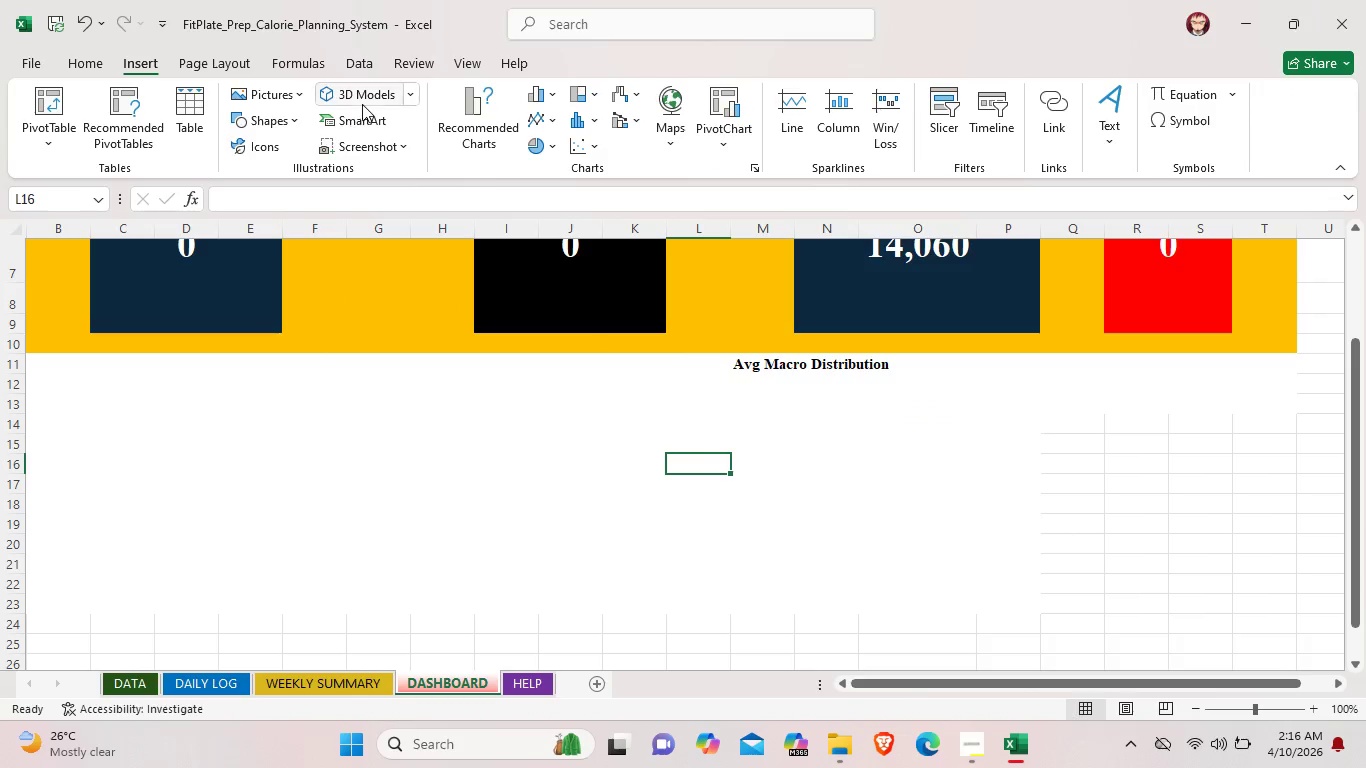 
wait(5.86)
 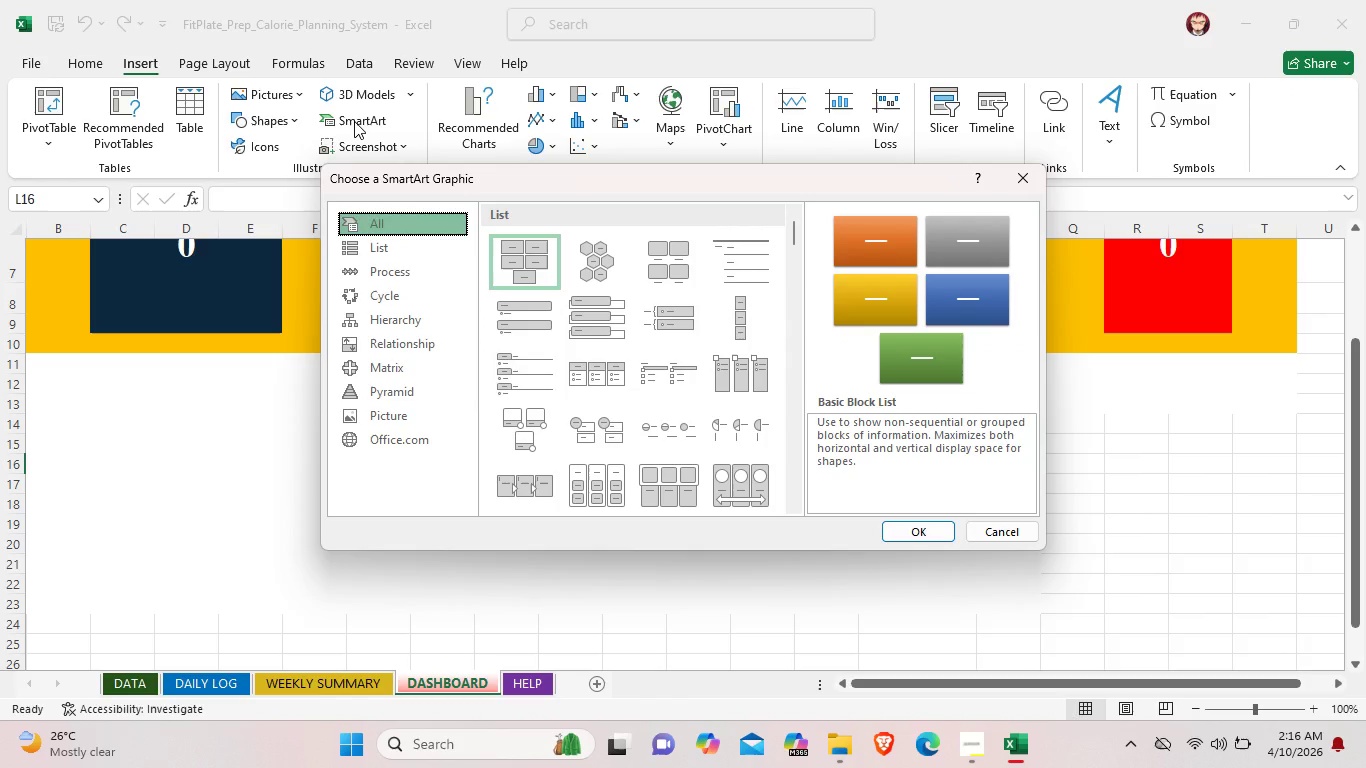 
left_click([407, 96])
 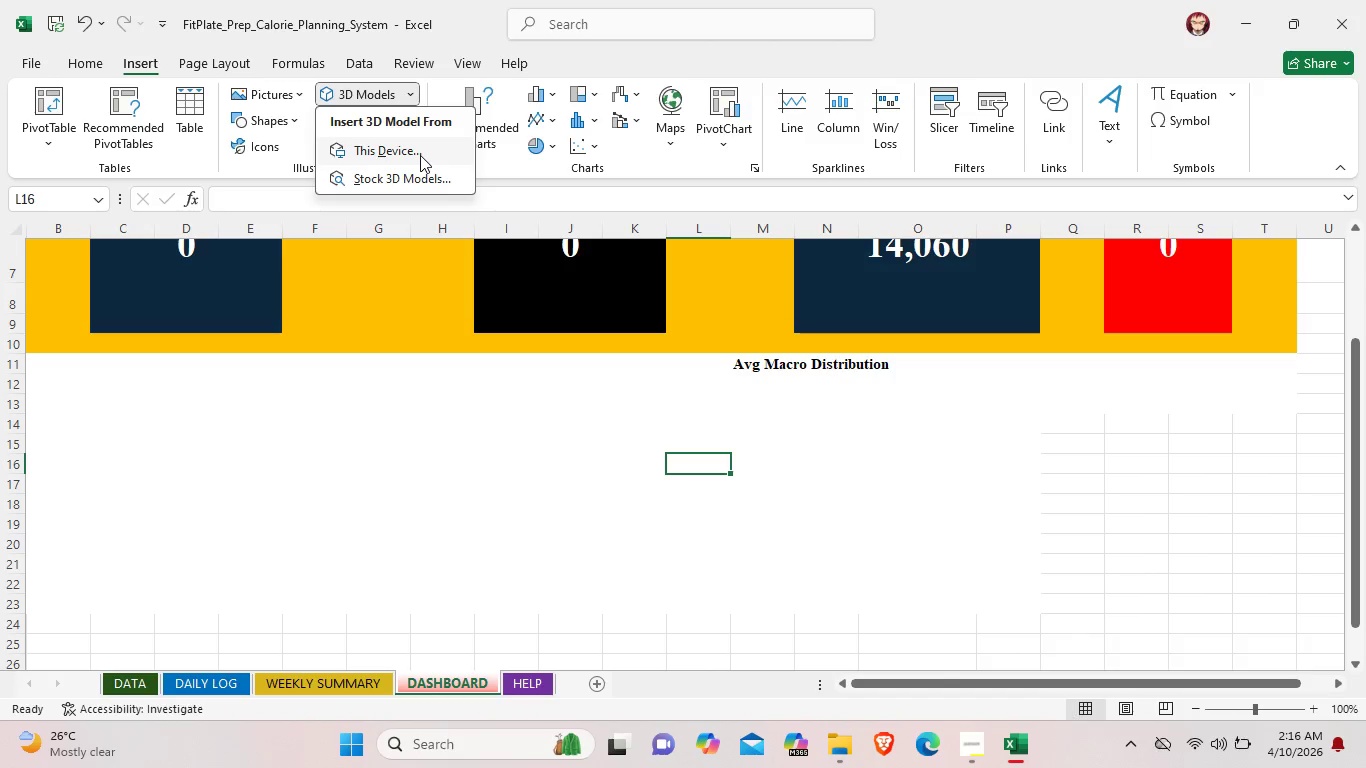 
left_click([417, 175])
 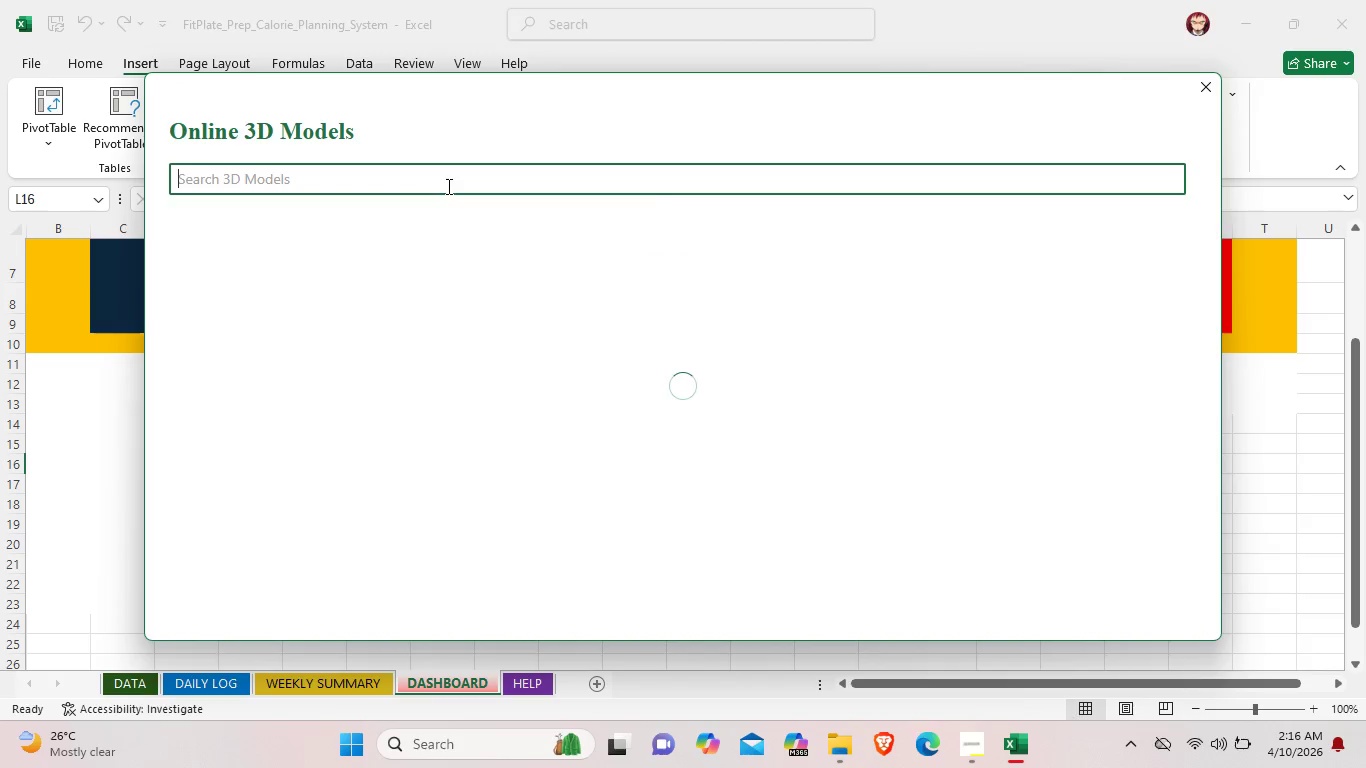 
wait(9.97)
 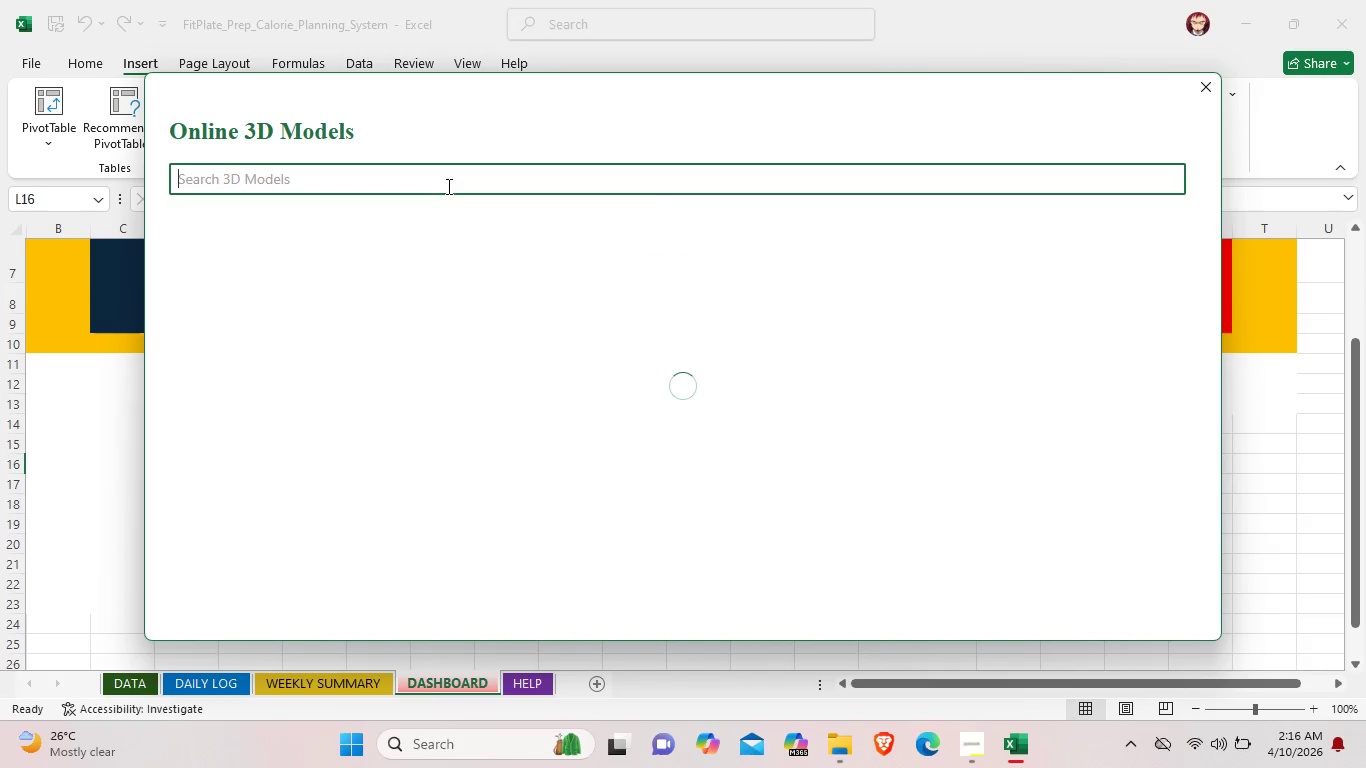 
left_click([1200, 96])
 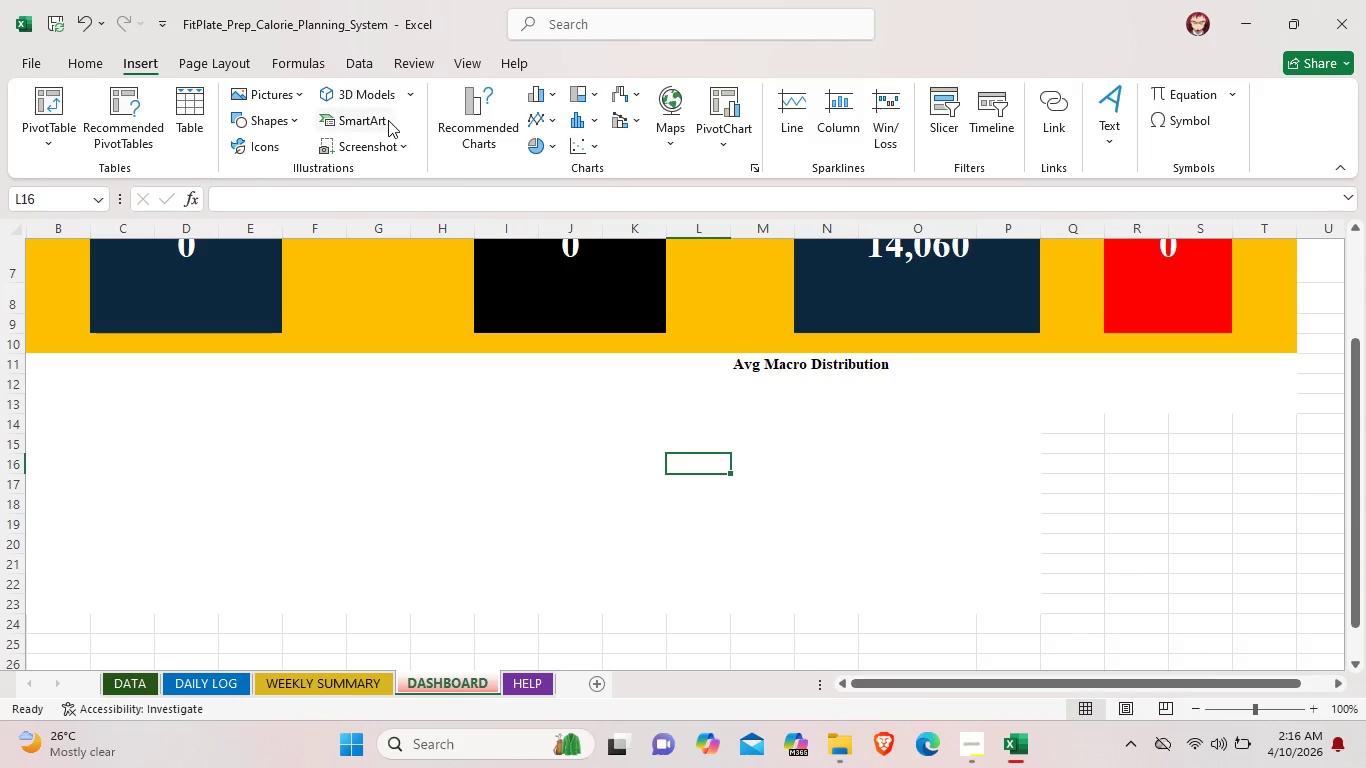 
left_click([388, 120])
 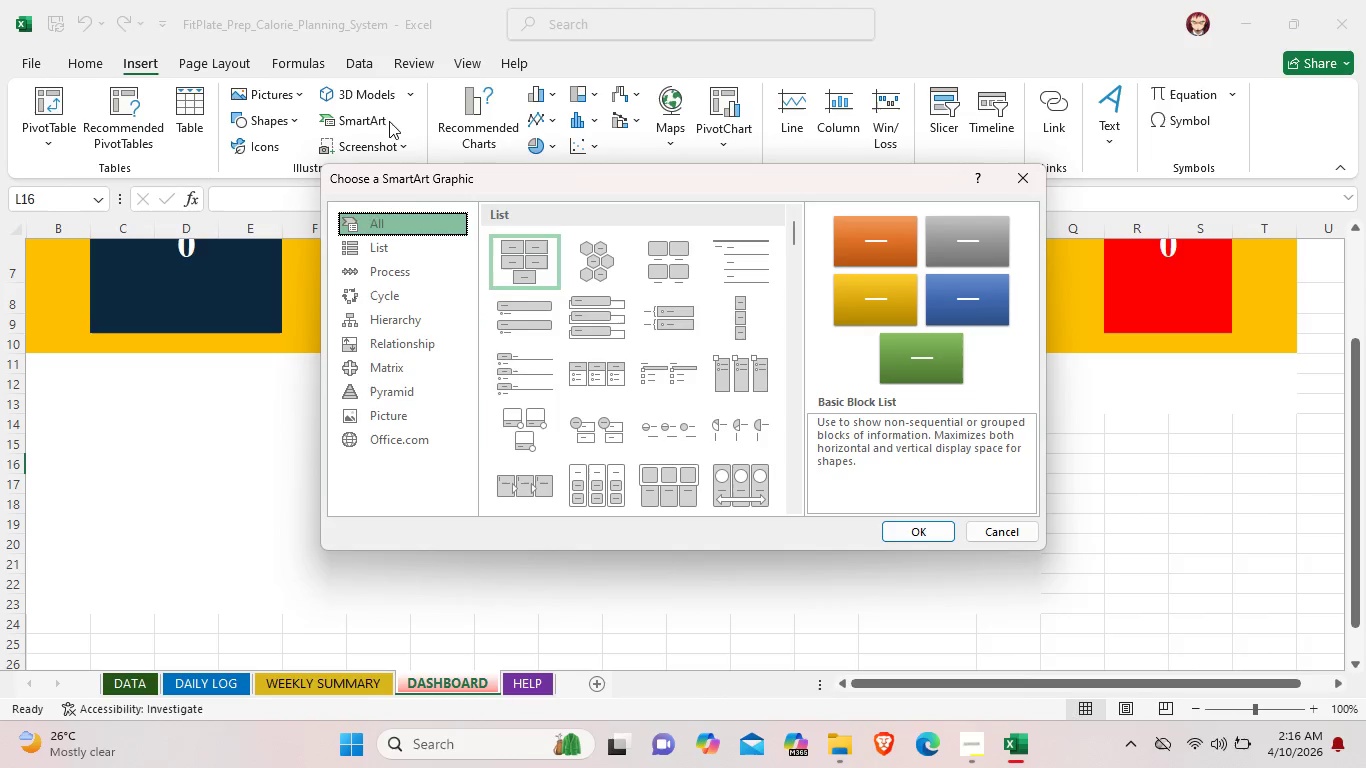 
left_click([396, 288])
 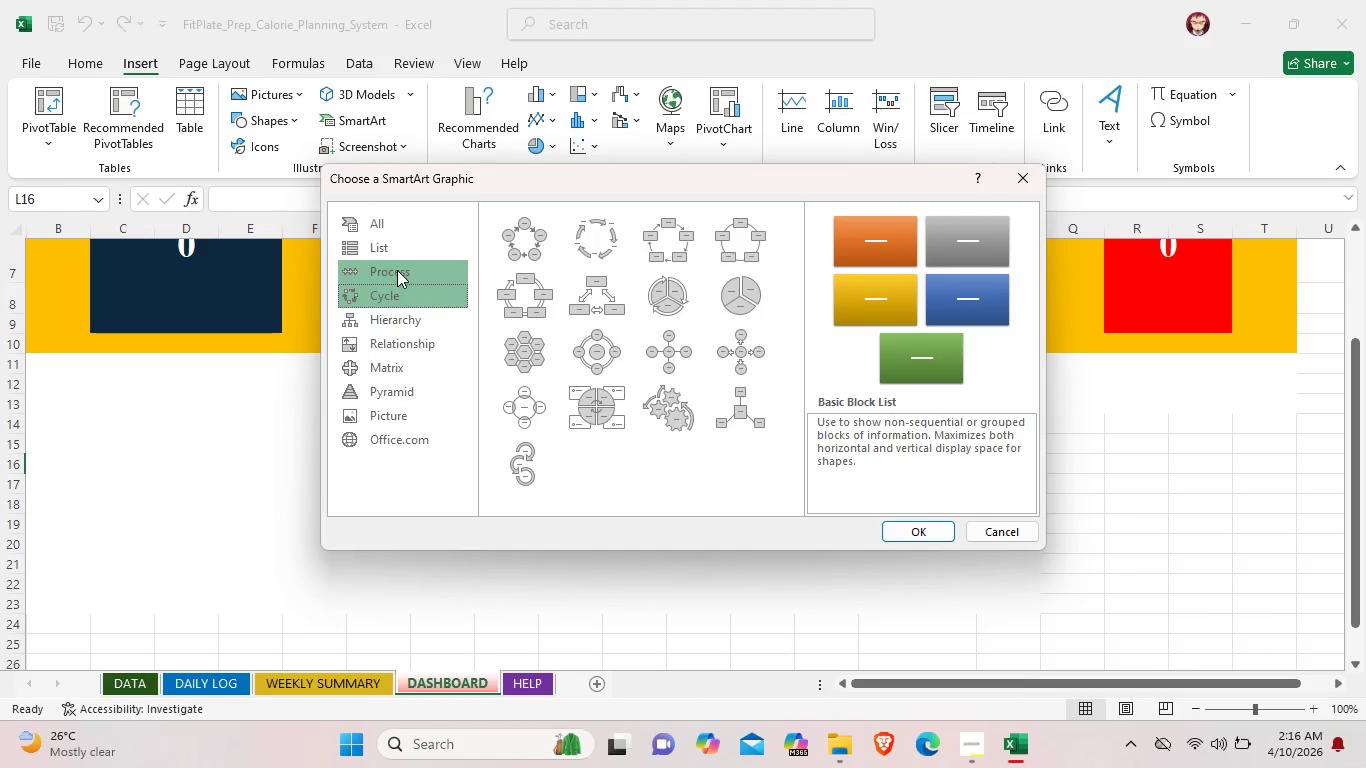 
left_click([398, 269])
 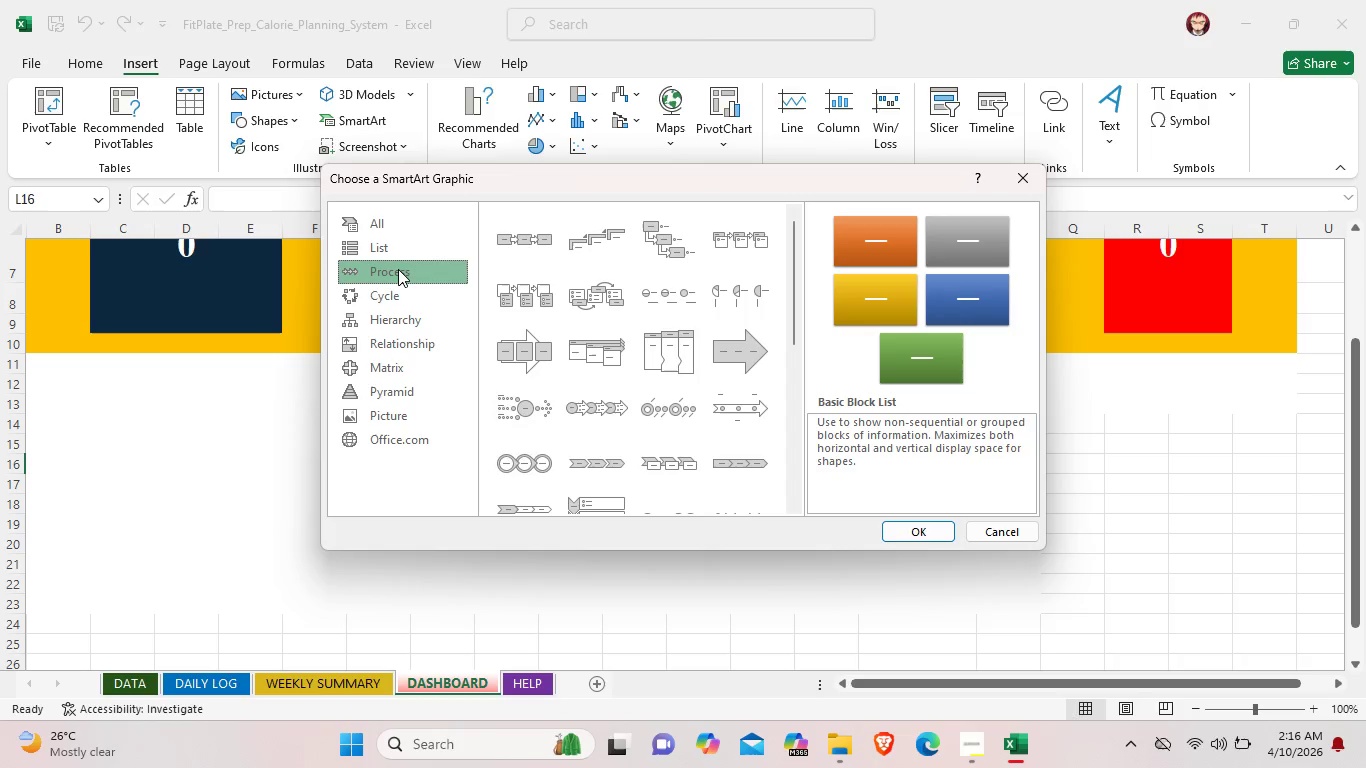 
left_click([404, 250])
 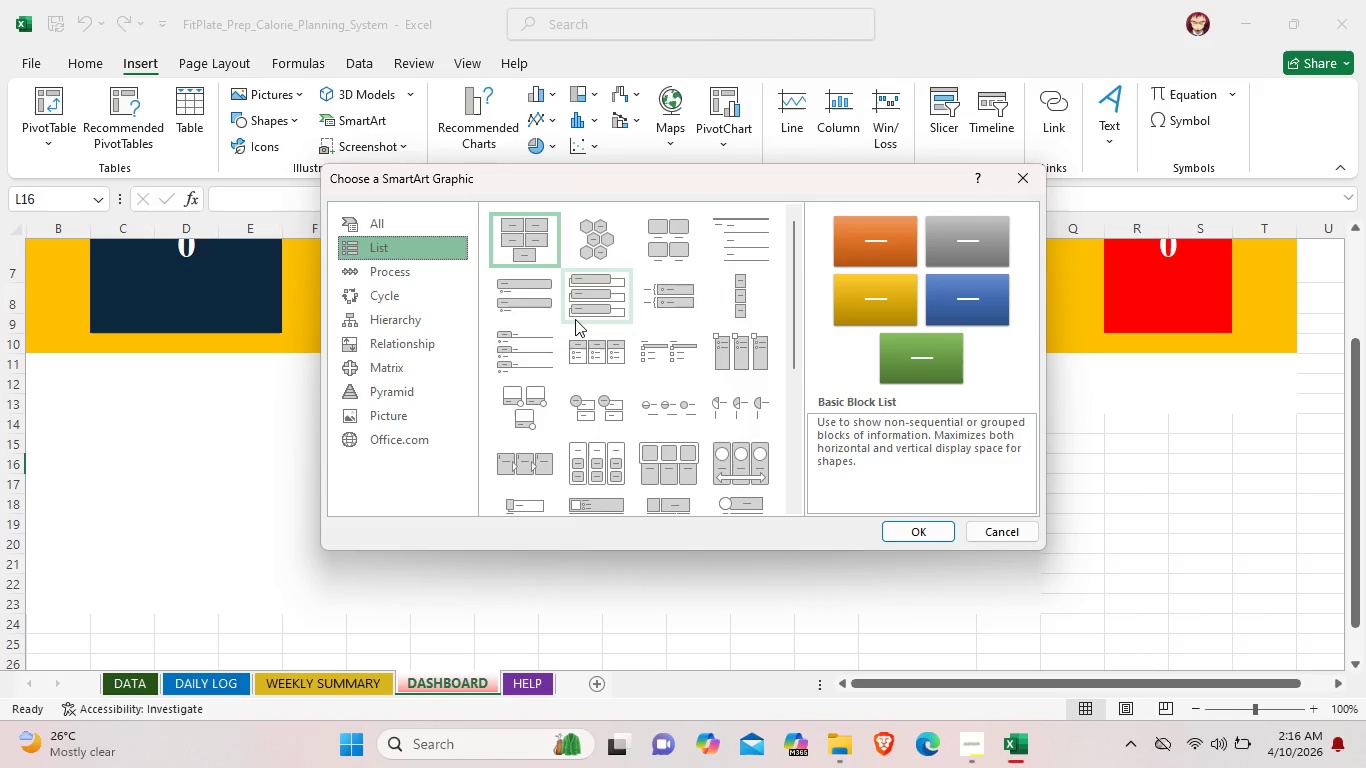 
scroll: coordinate [566, 365], scroll_direction: down, amount: 3.0
 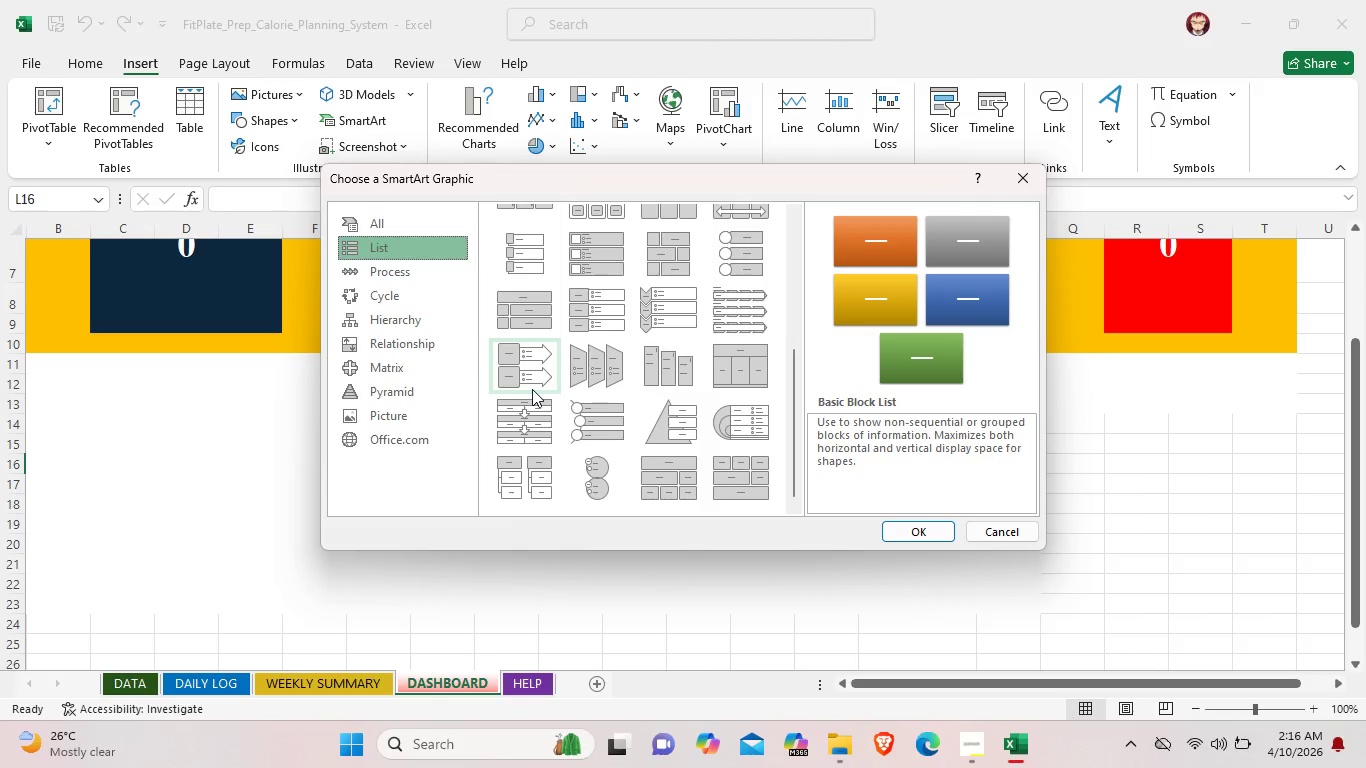 
left_click([366, 413])
 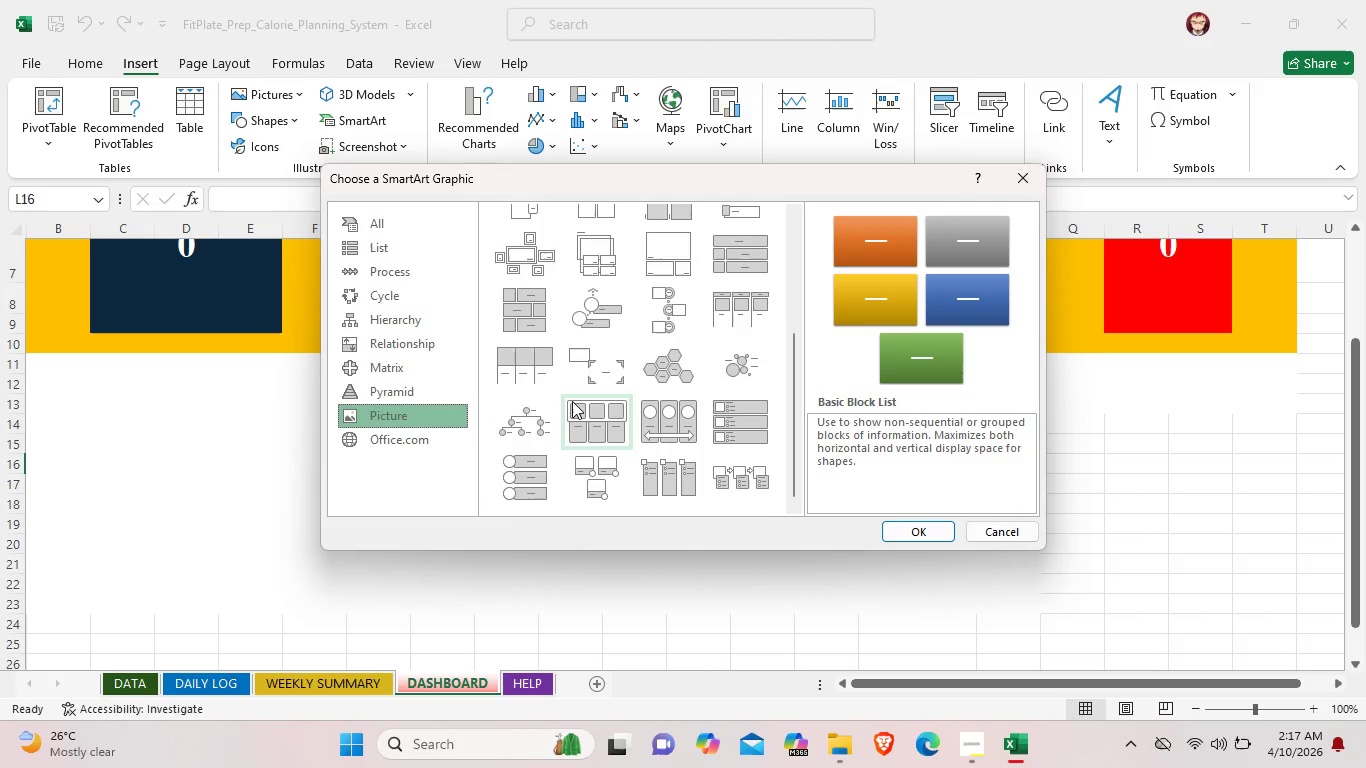 
scroll: coordinate [898, 382], scroll_direction: up, amount: 2.0
 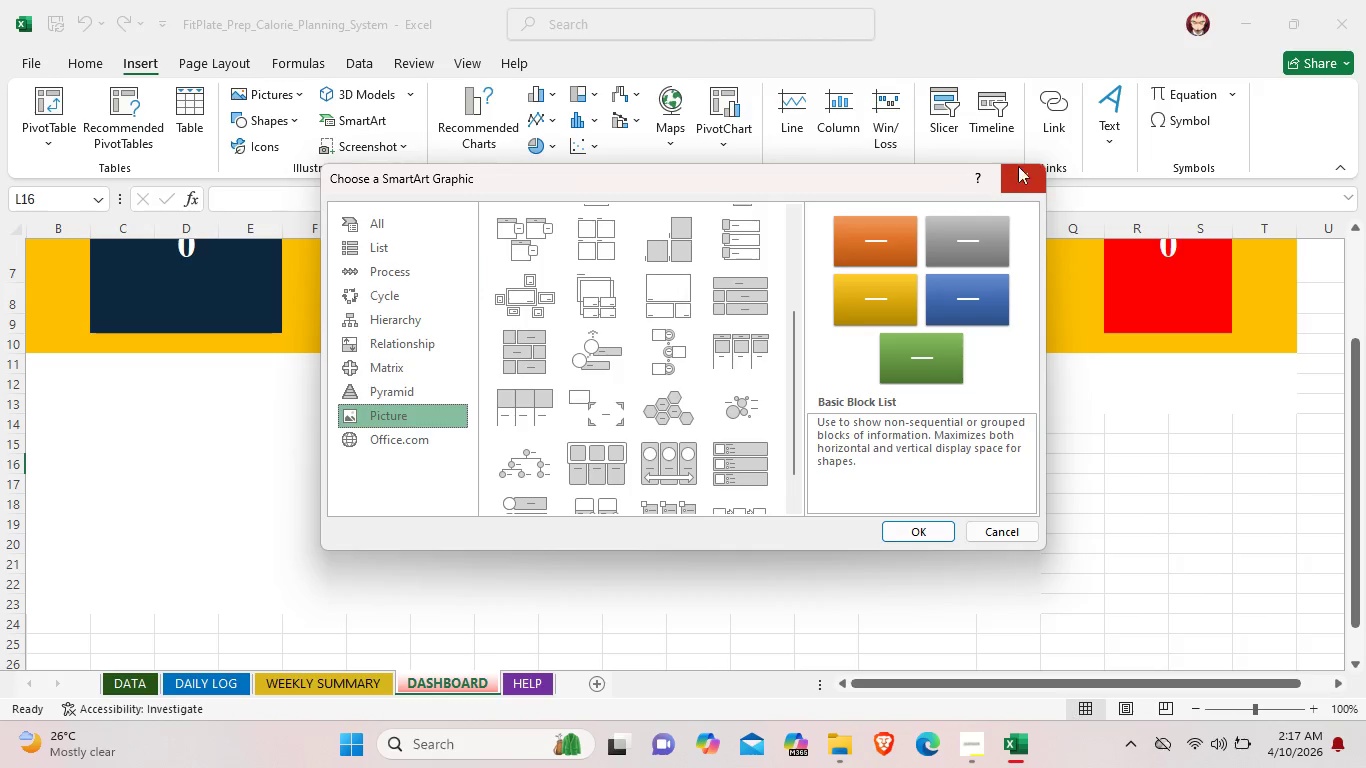 
left_click([1024, 194])
 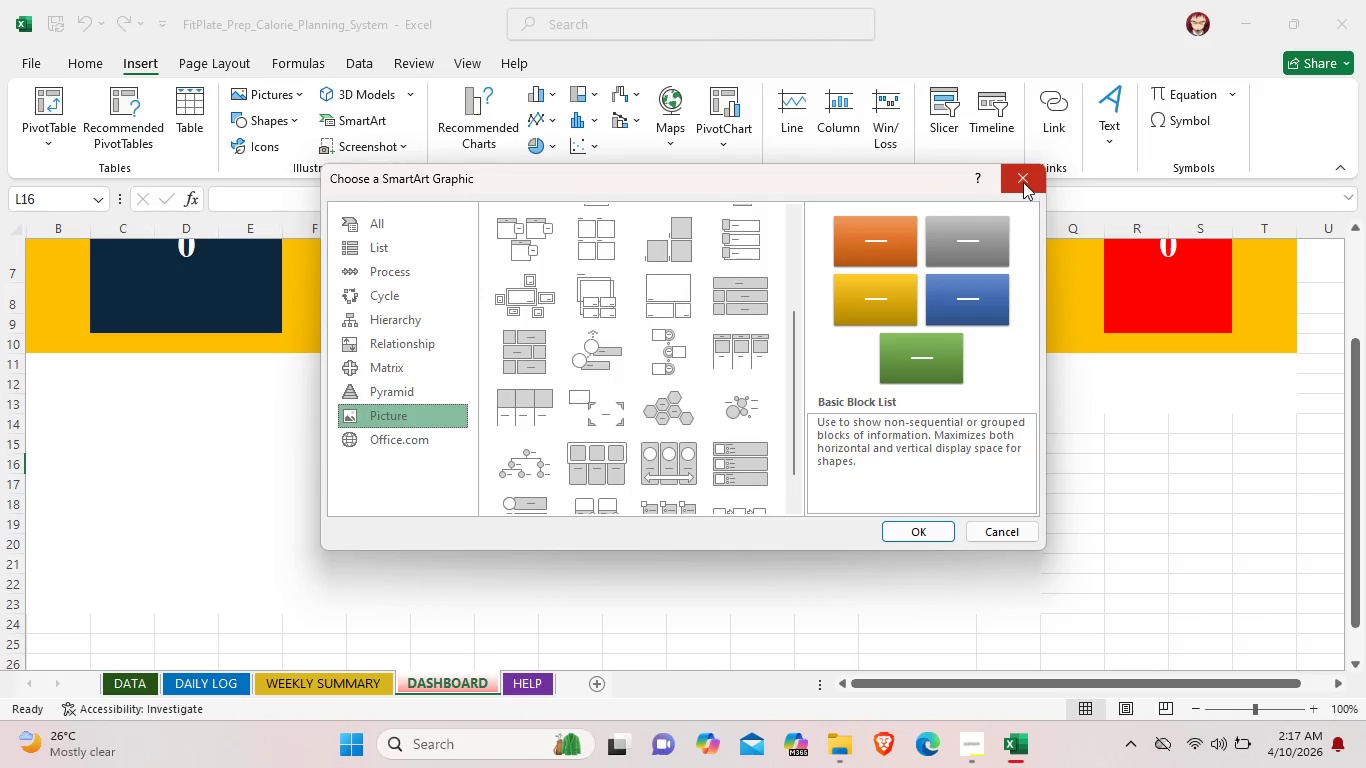 
left_click([1023, 182])
 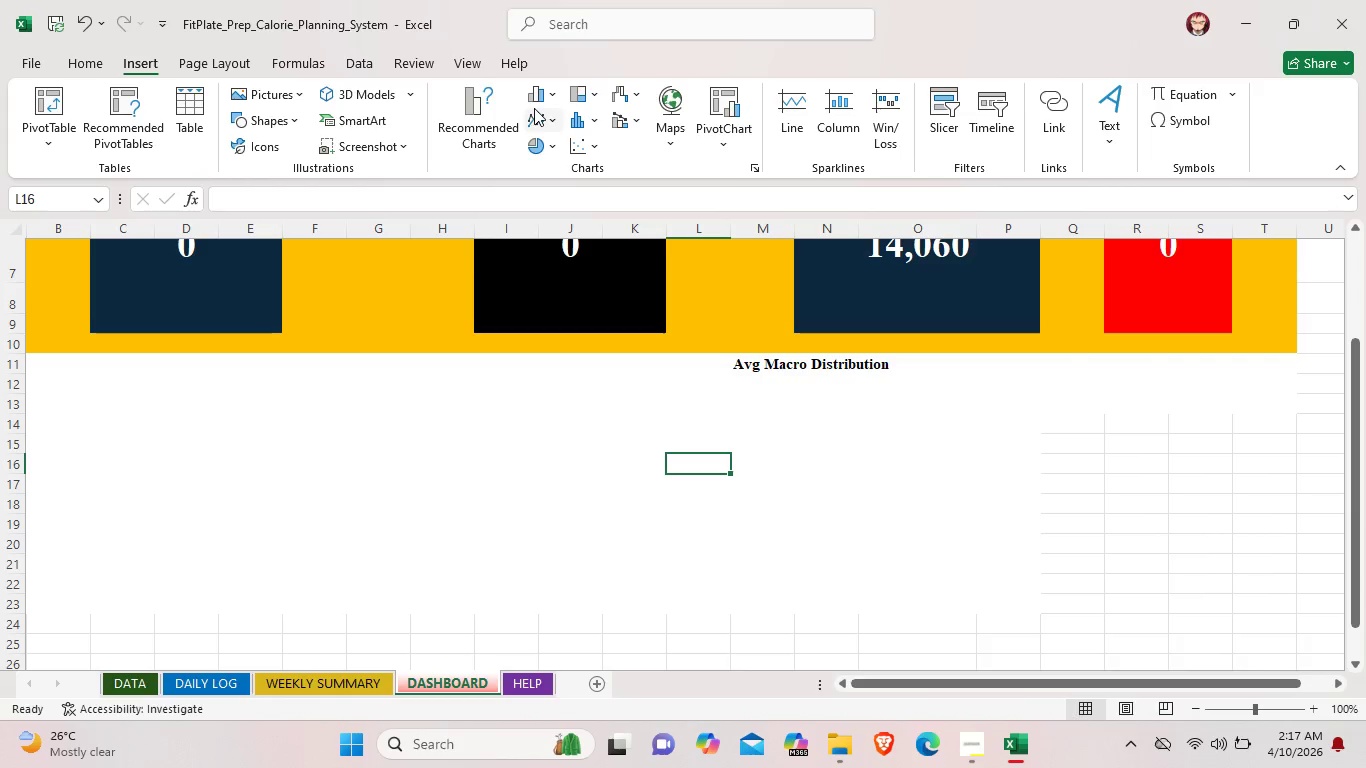 
left_click([538, 102])
 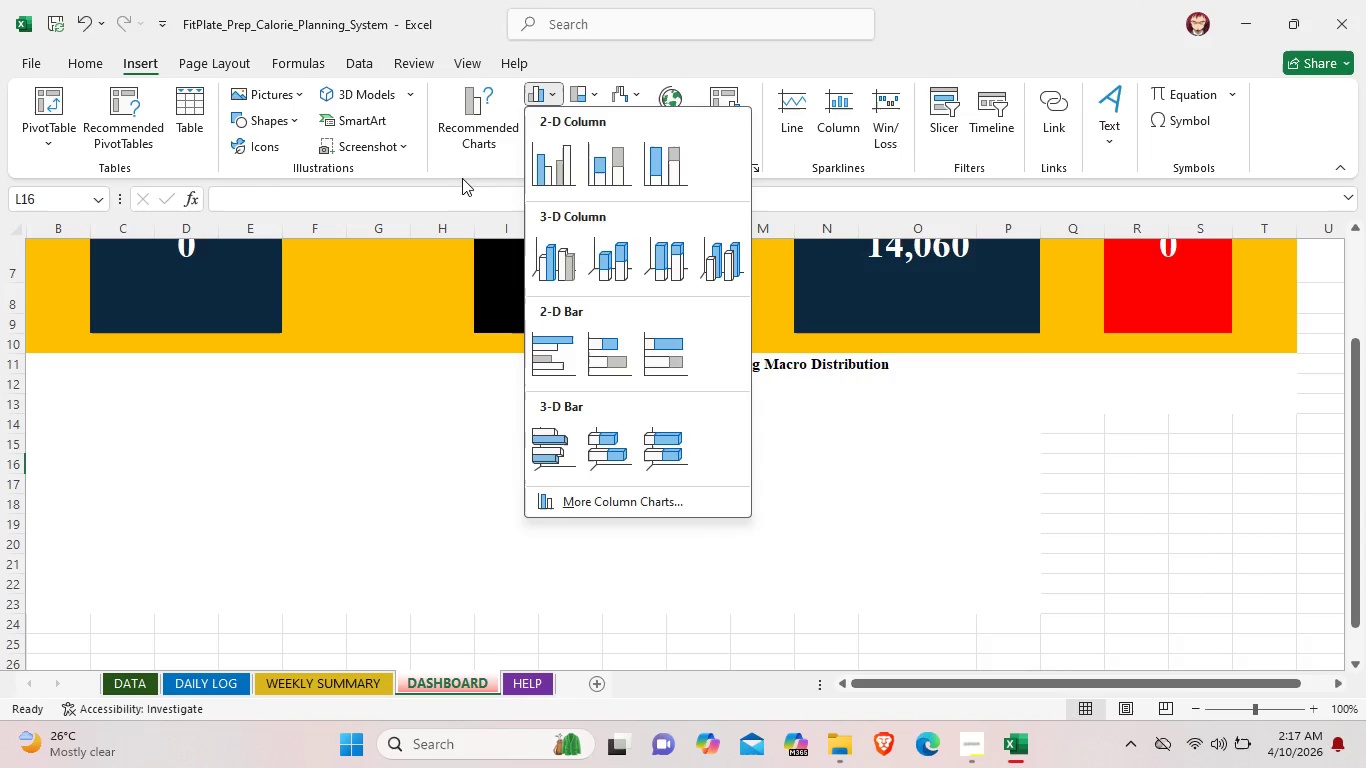 
left_click([490, 156])
 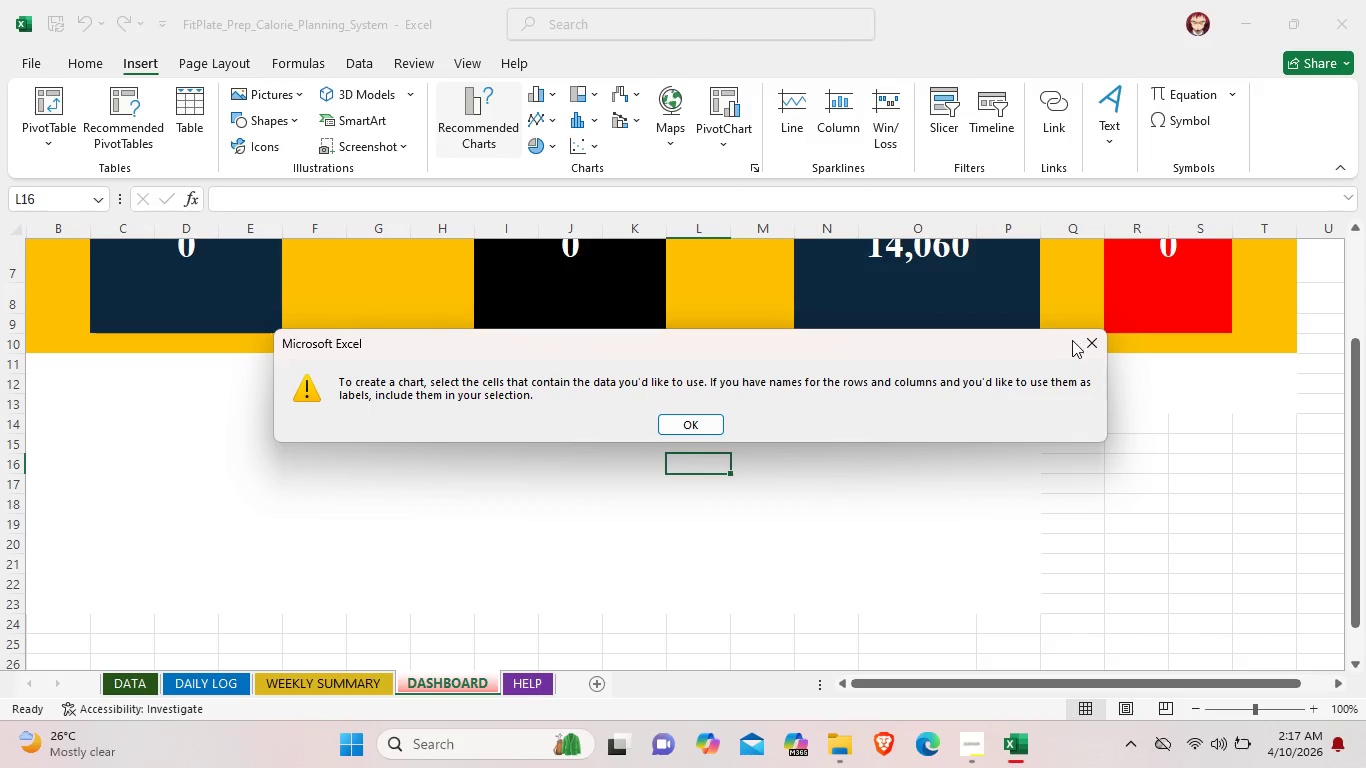 
left_click([1093, 345])
 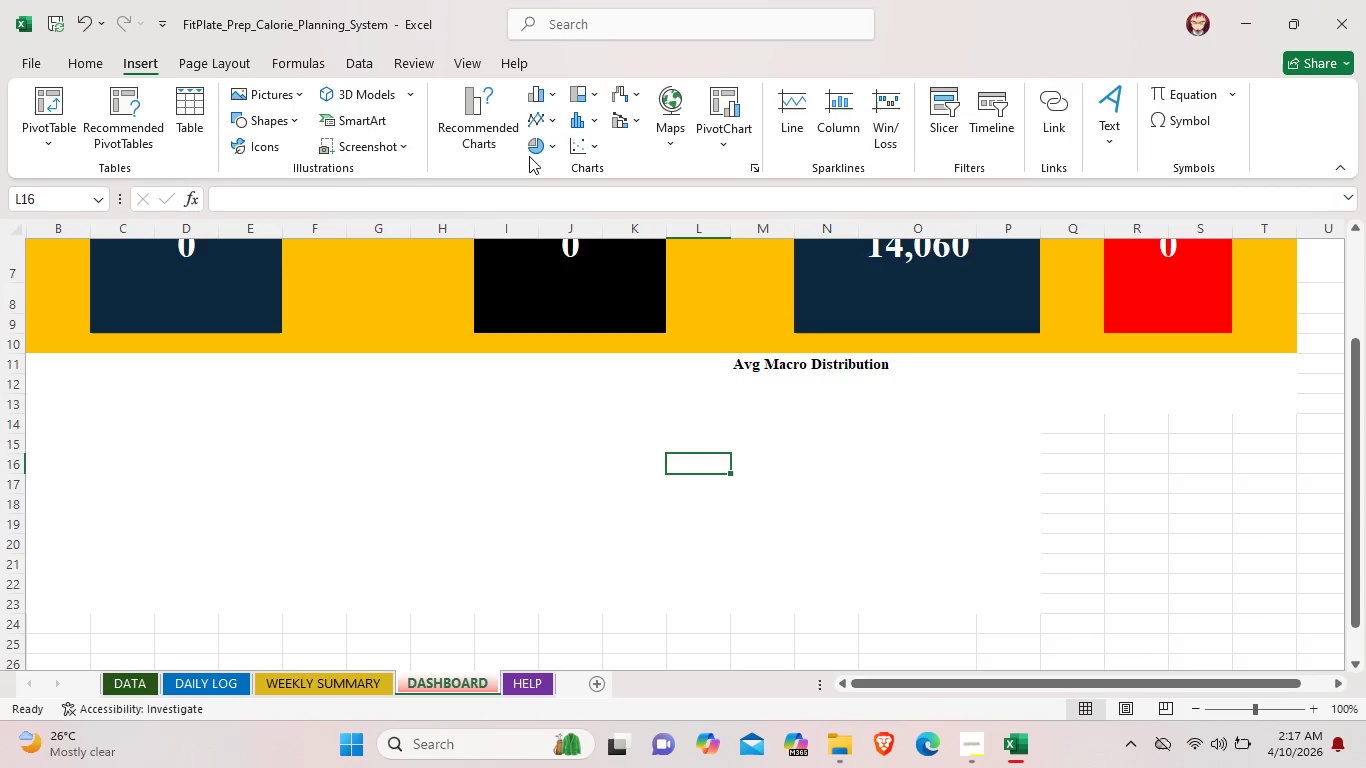 
left_click([532, 155])
 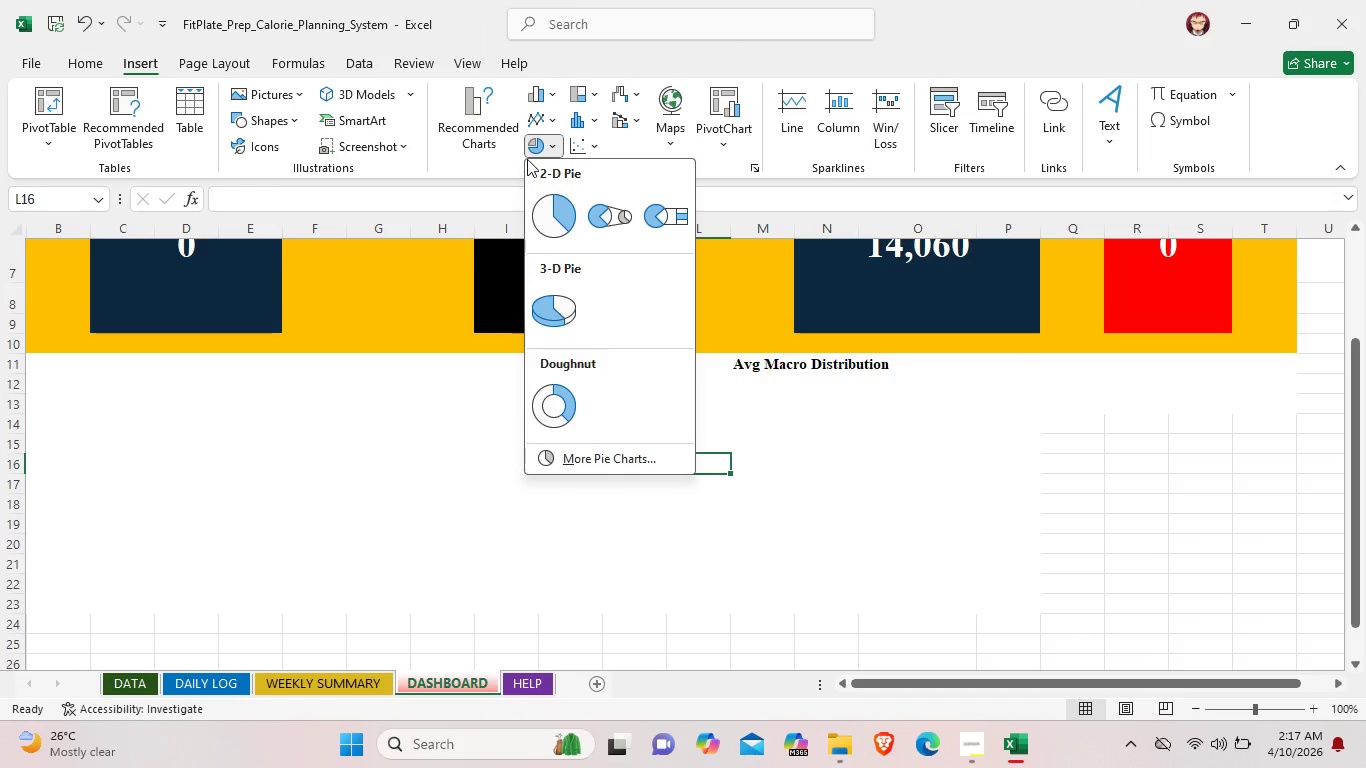 
mouse_move([551, 212])
 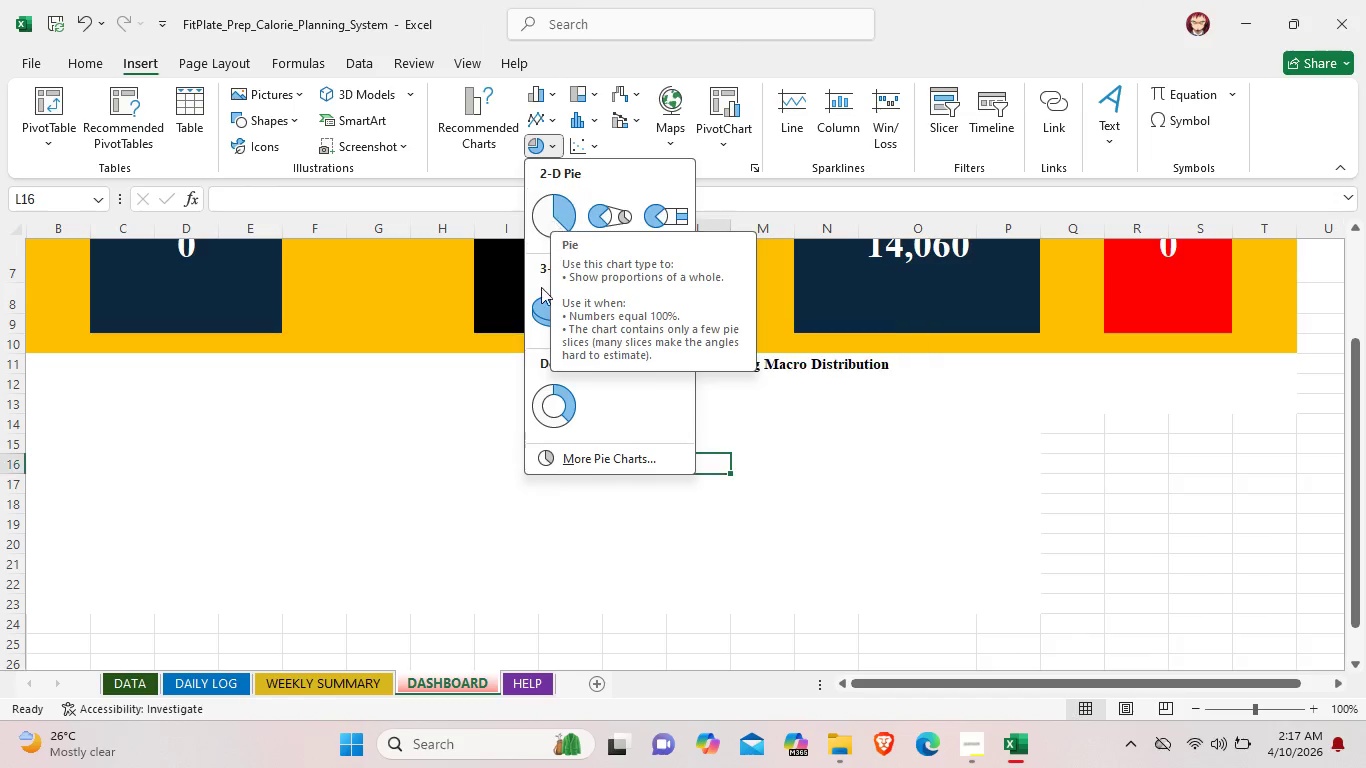 
mouse_move([562, 393])
 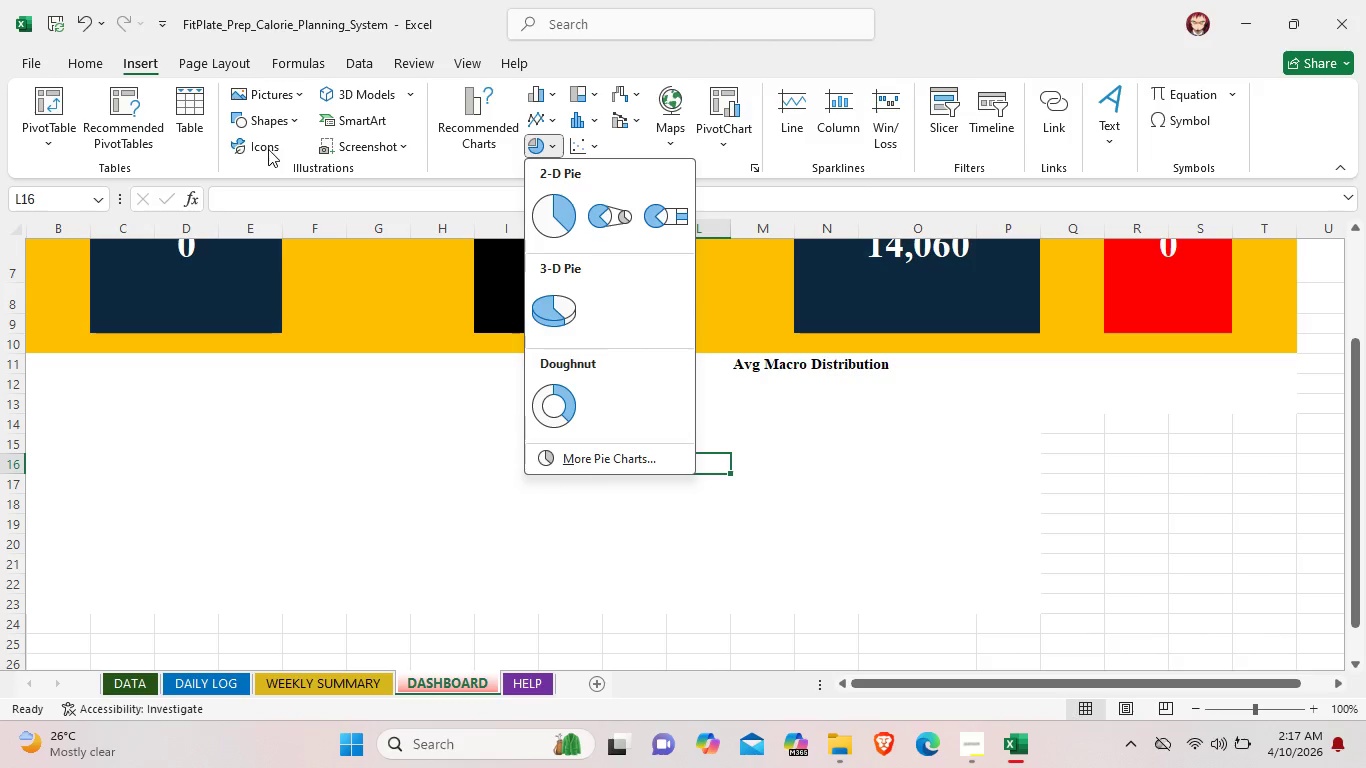 
left_click([266, 149])
 